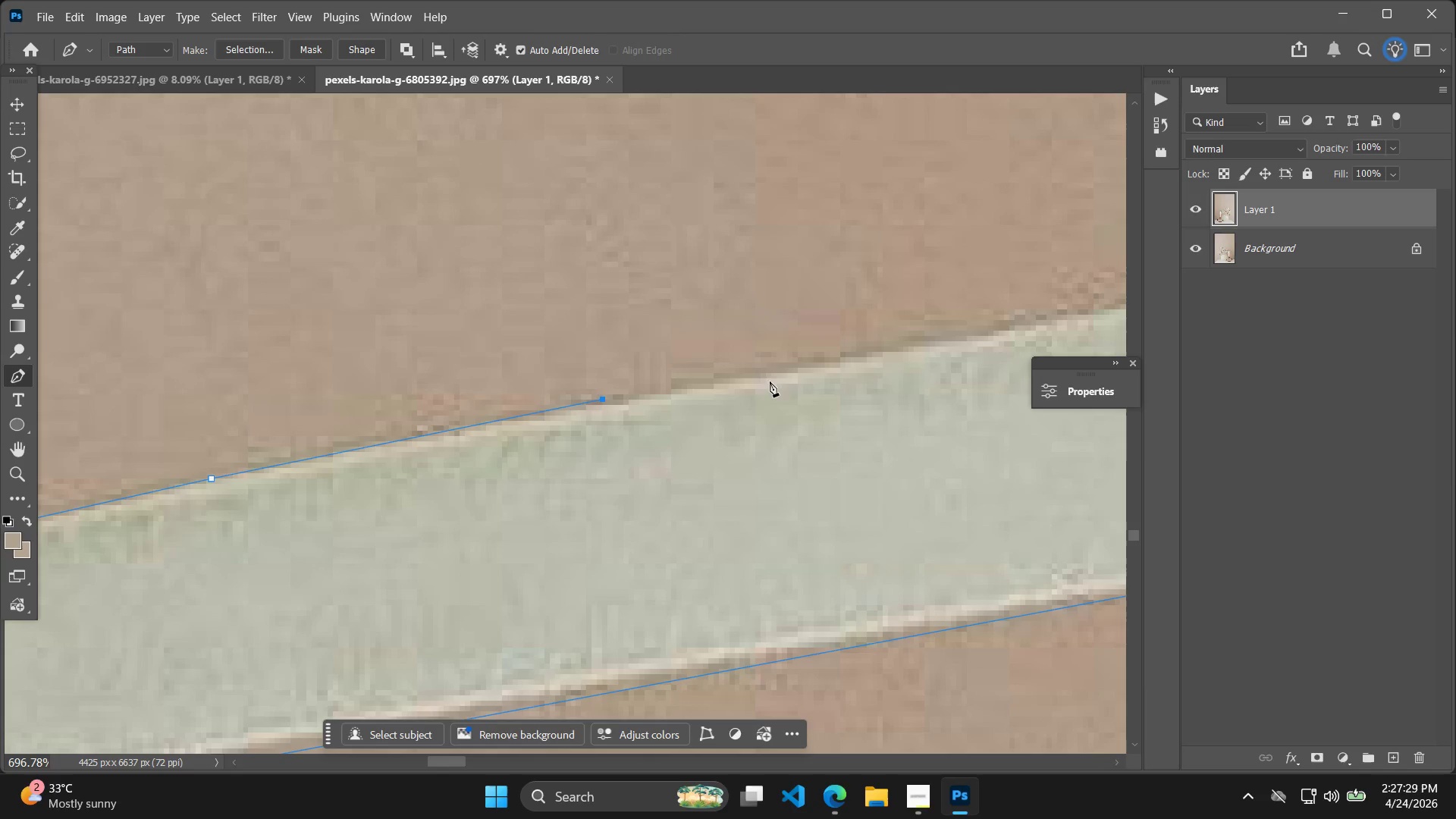 
key(Control+Z)
 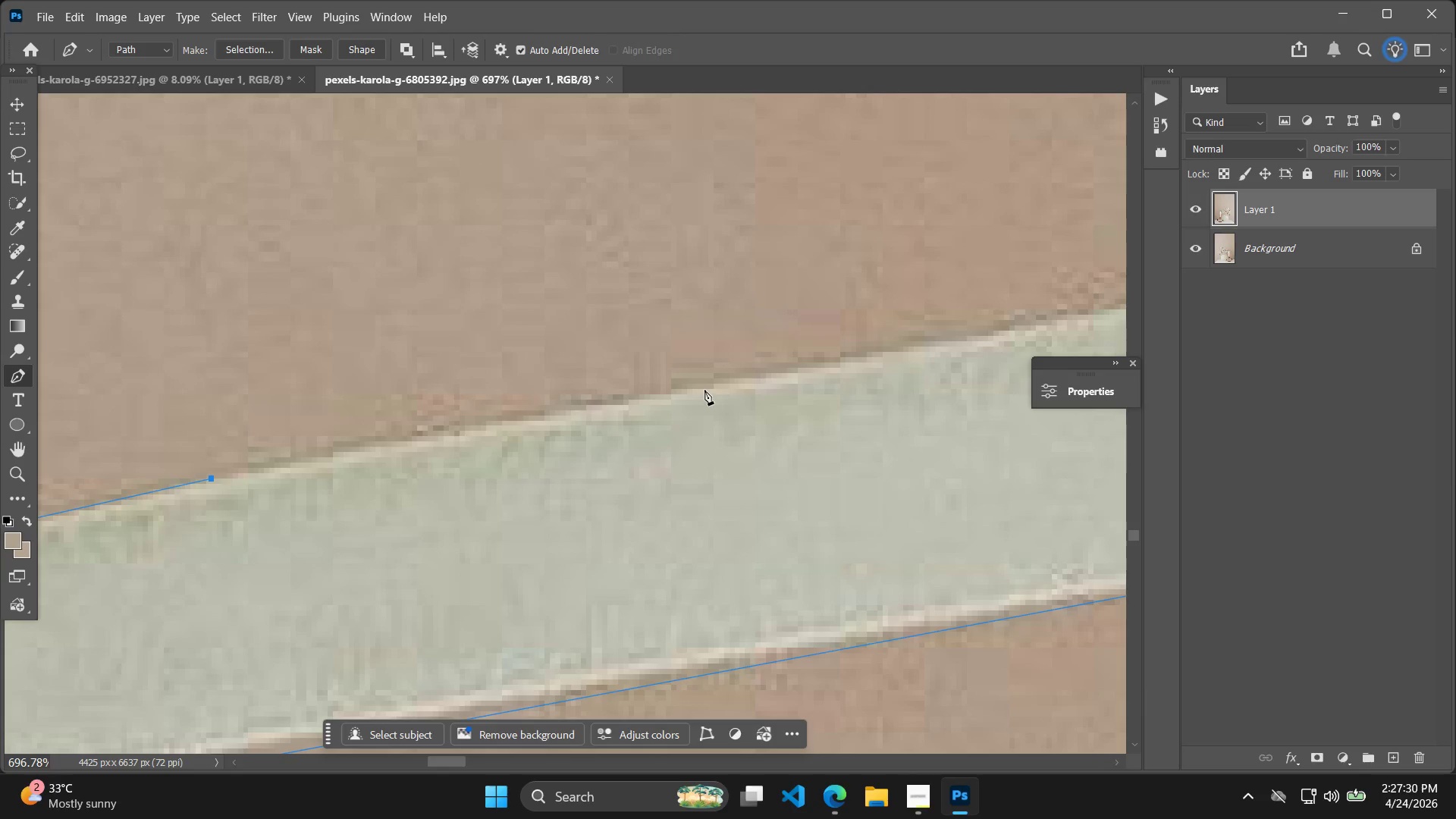 
left_click([704, 386])
 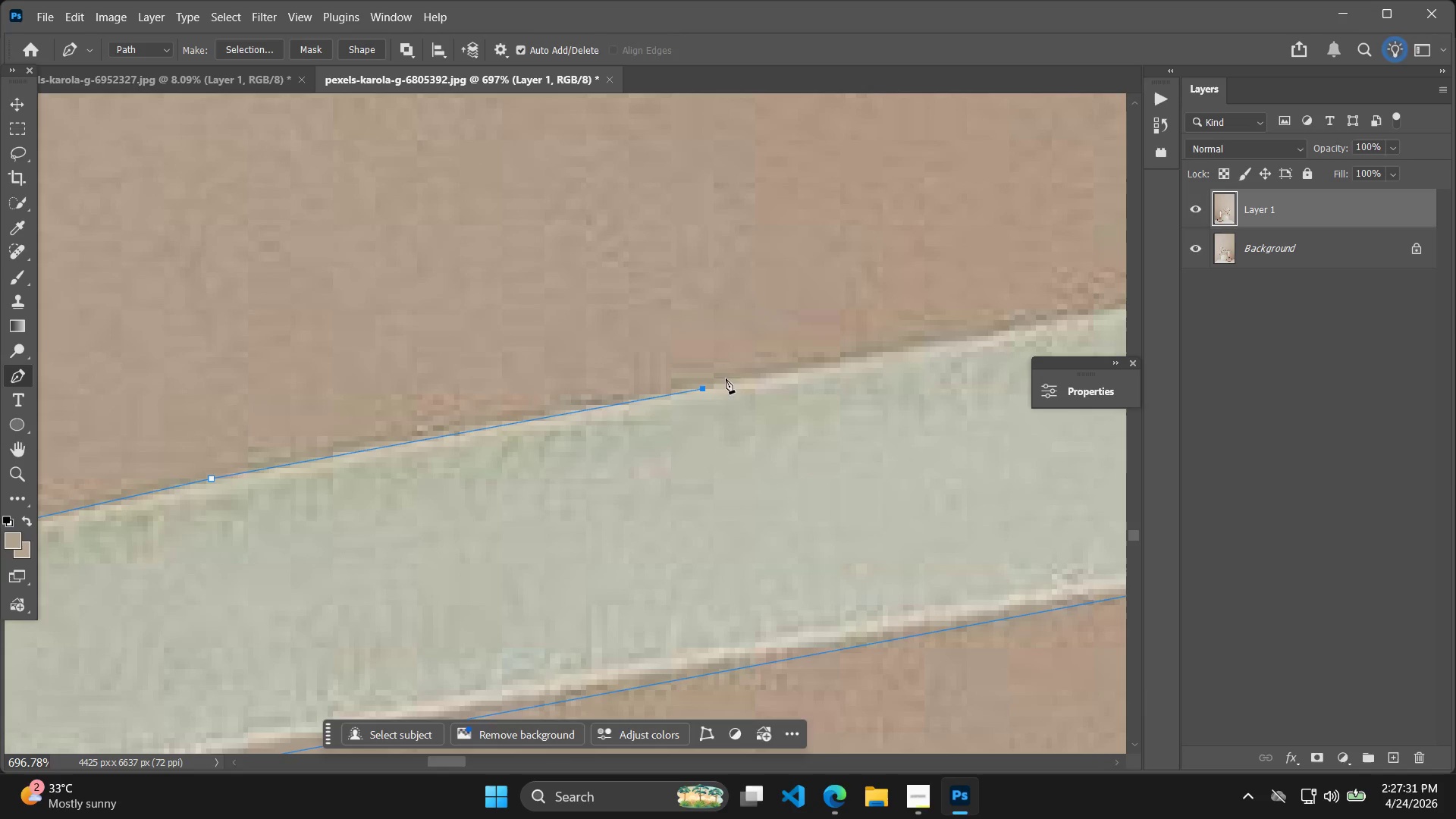 
hold_key(key=Space, duration=0.53)
 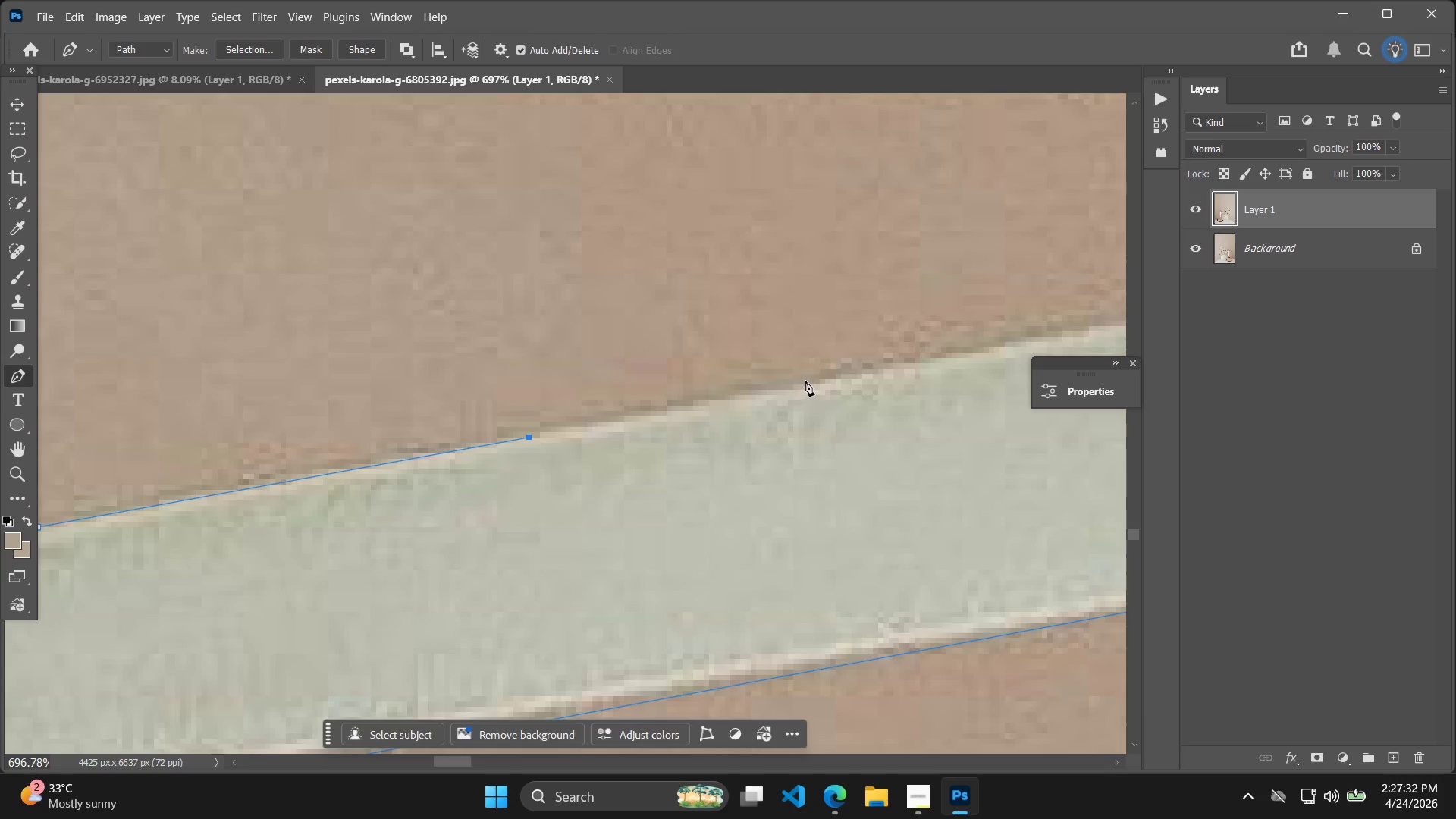 
left_click_drag(start_coordinate=[774, 365], to_coordinate=[600, 413])
 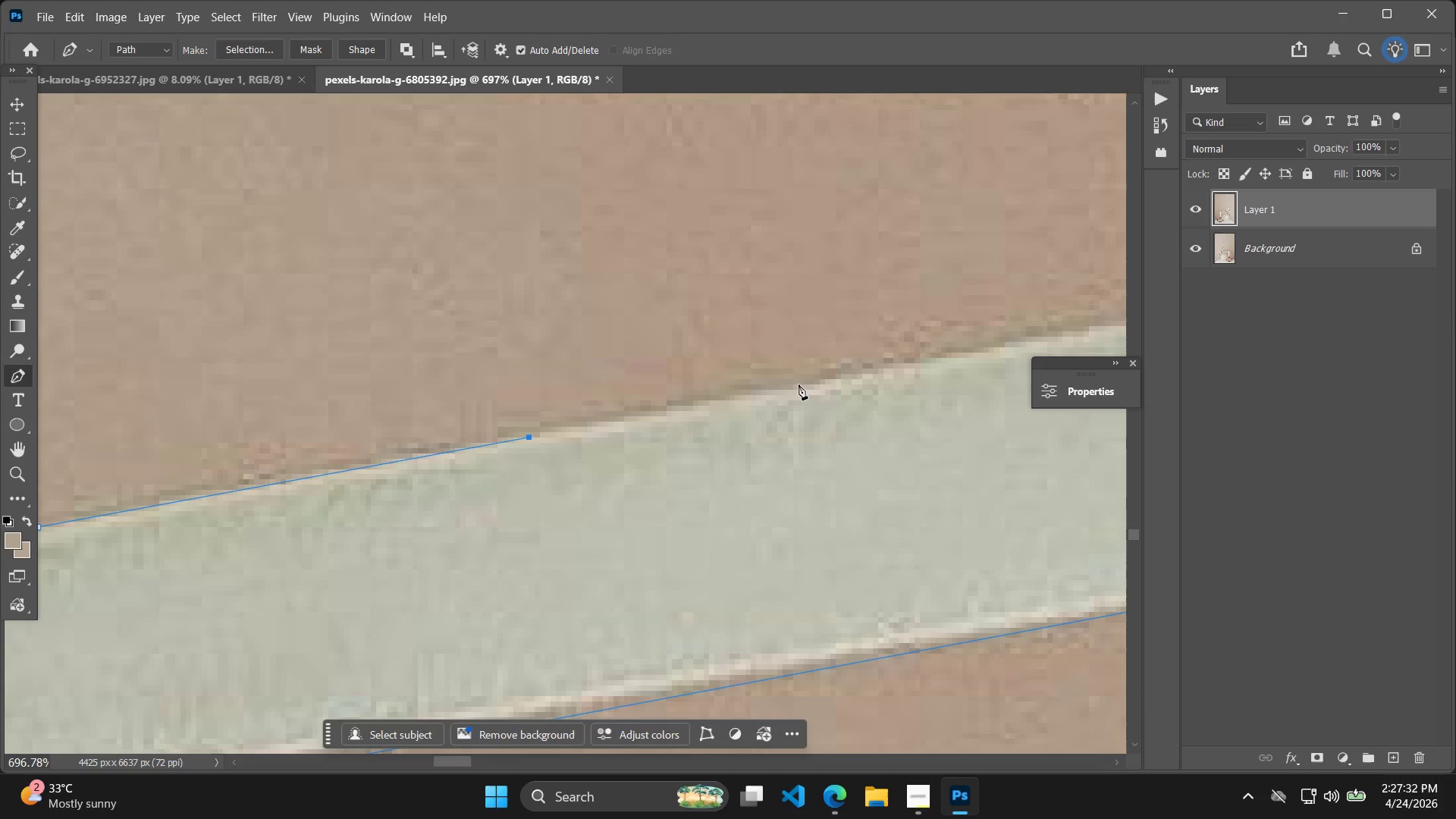 
left_click([805, 381])
 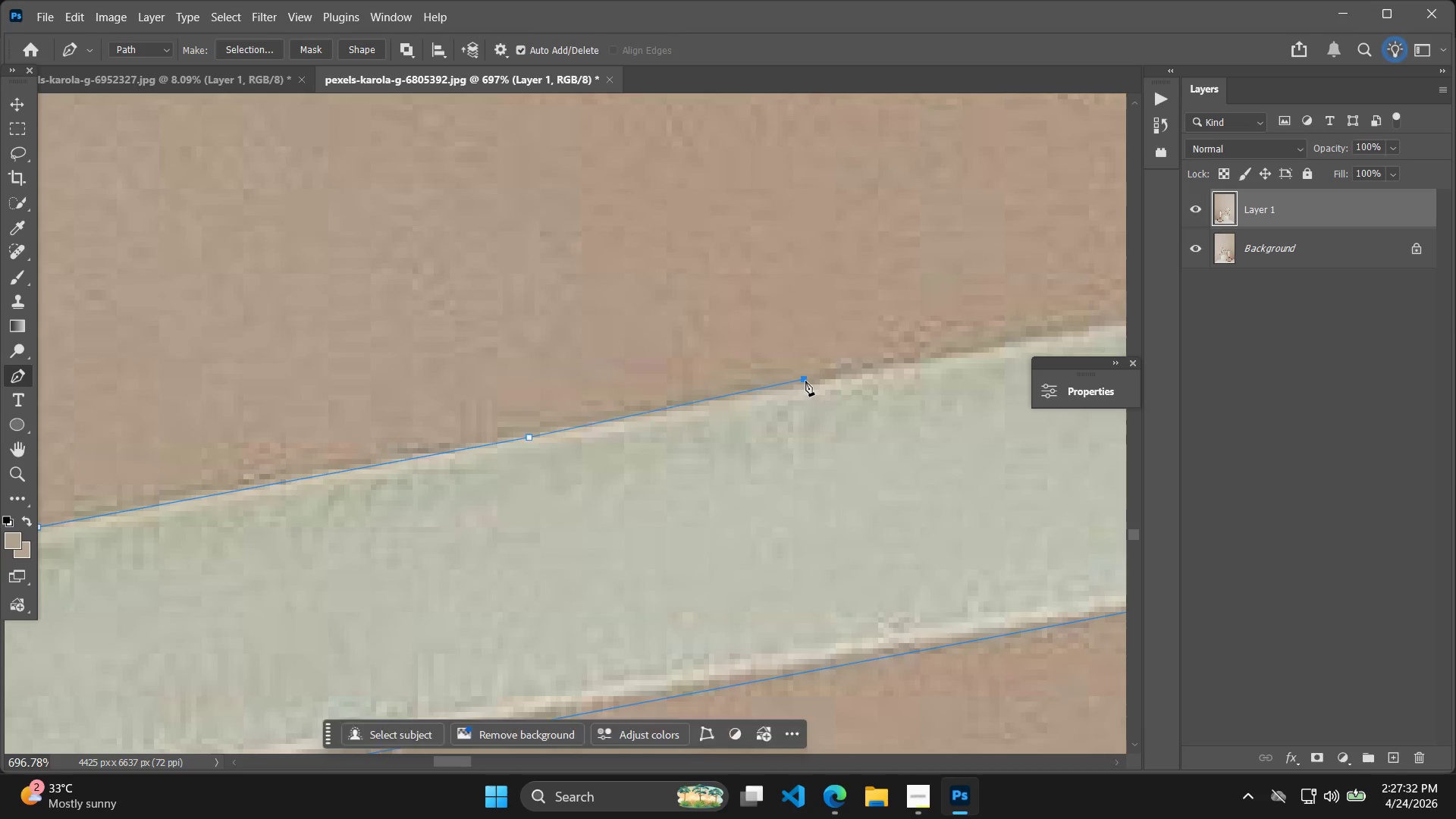 
hold_key(key=Space, duration=0.38)
 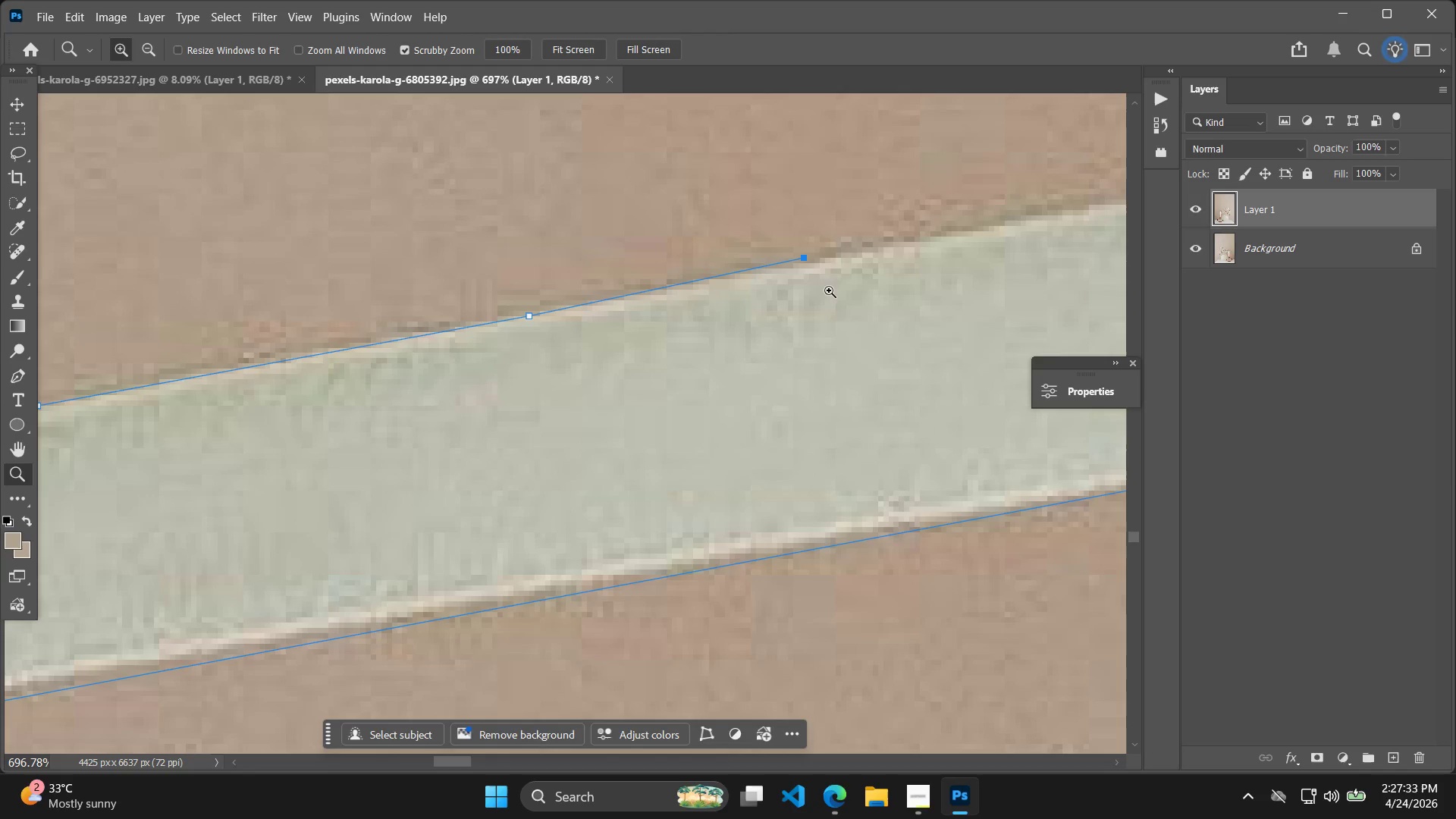 
key(Z)
 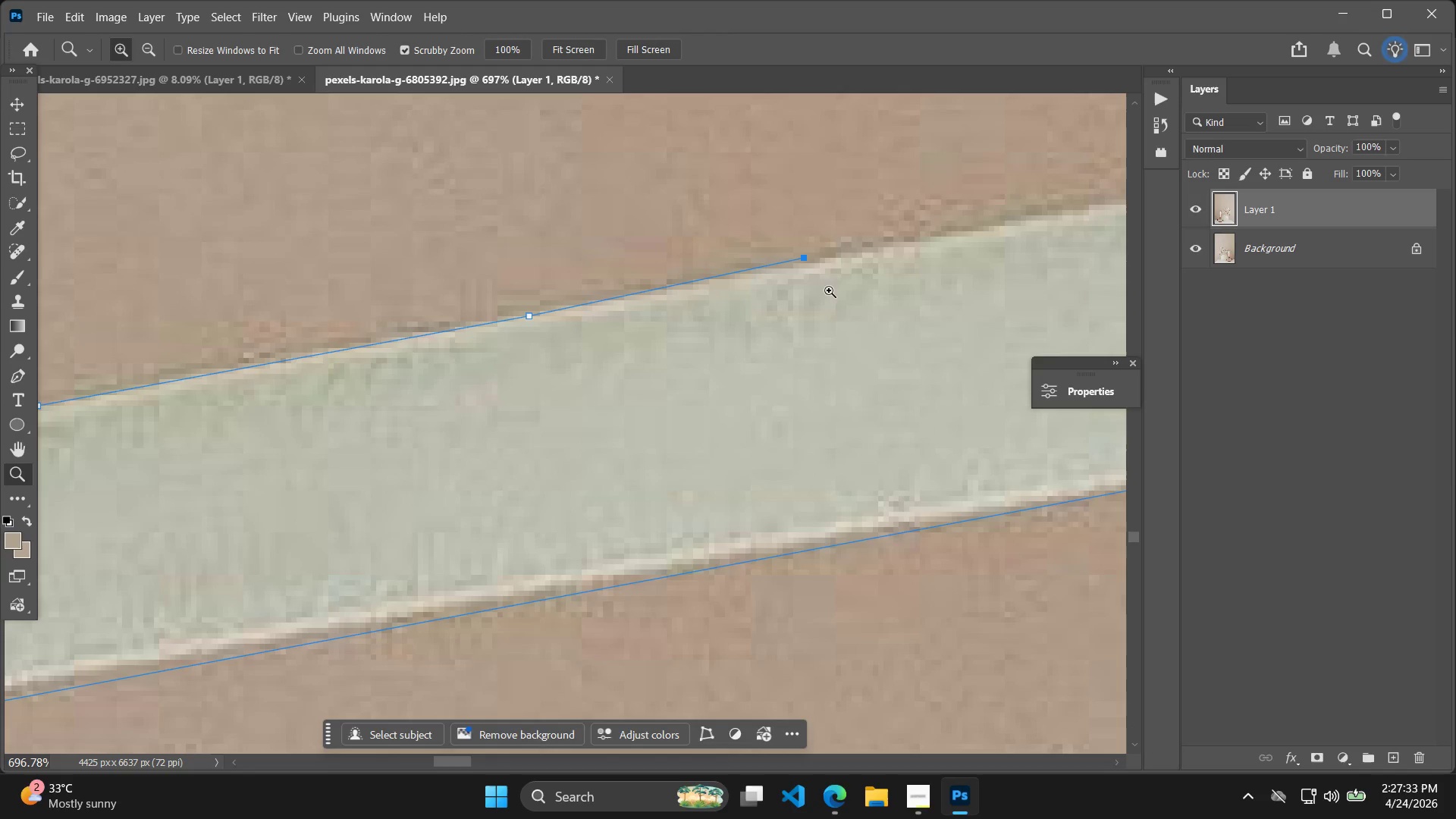 
scroll: coordinate [821, 379], scroll_direction: down, amount: 8.0
 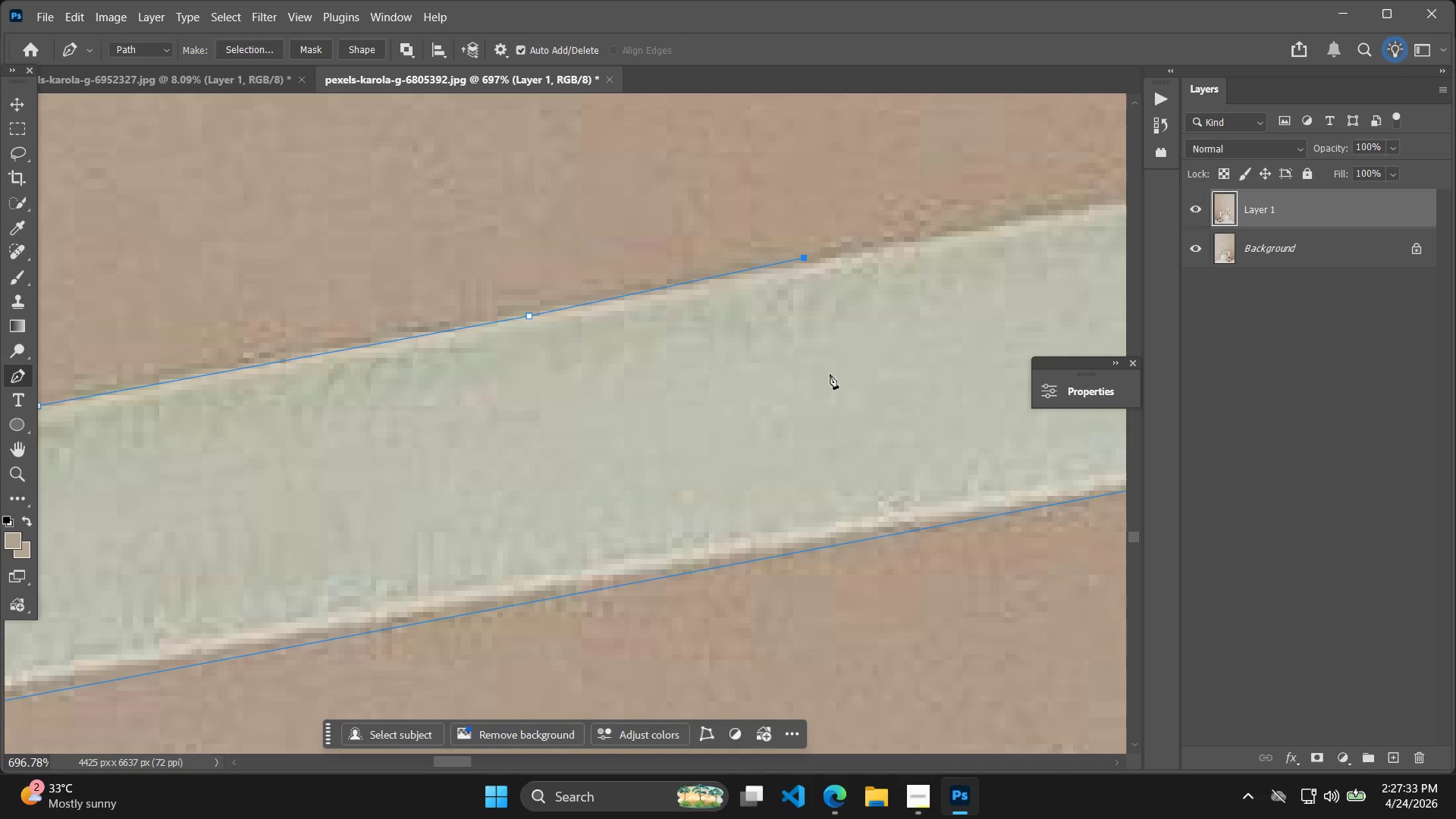 
key(Control+ControlLeft)
 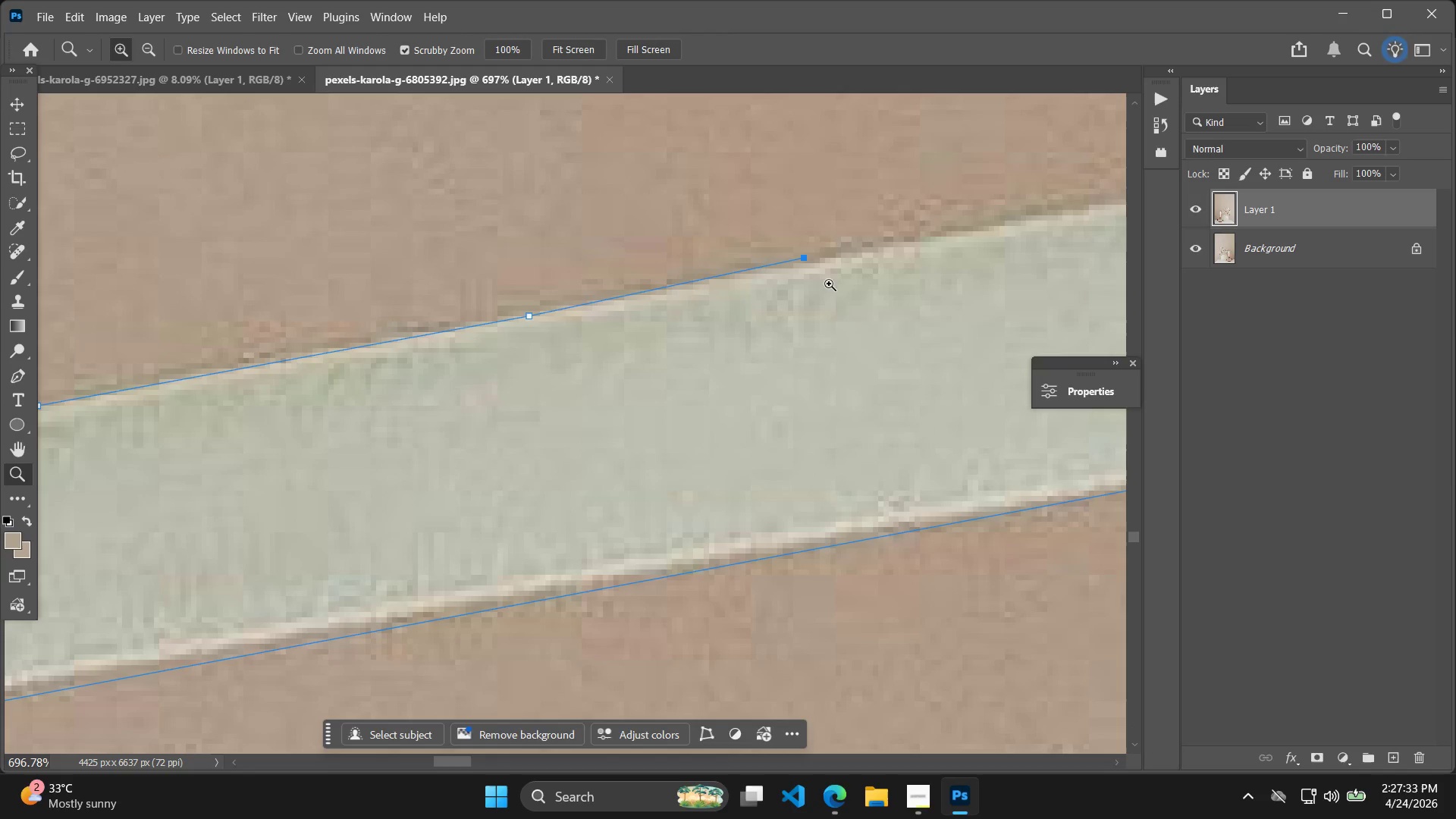 
key(Control+Z)
 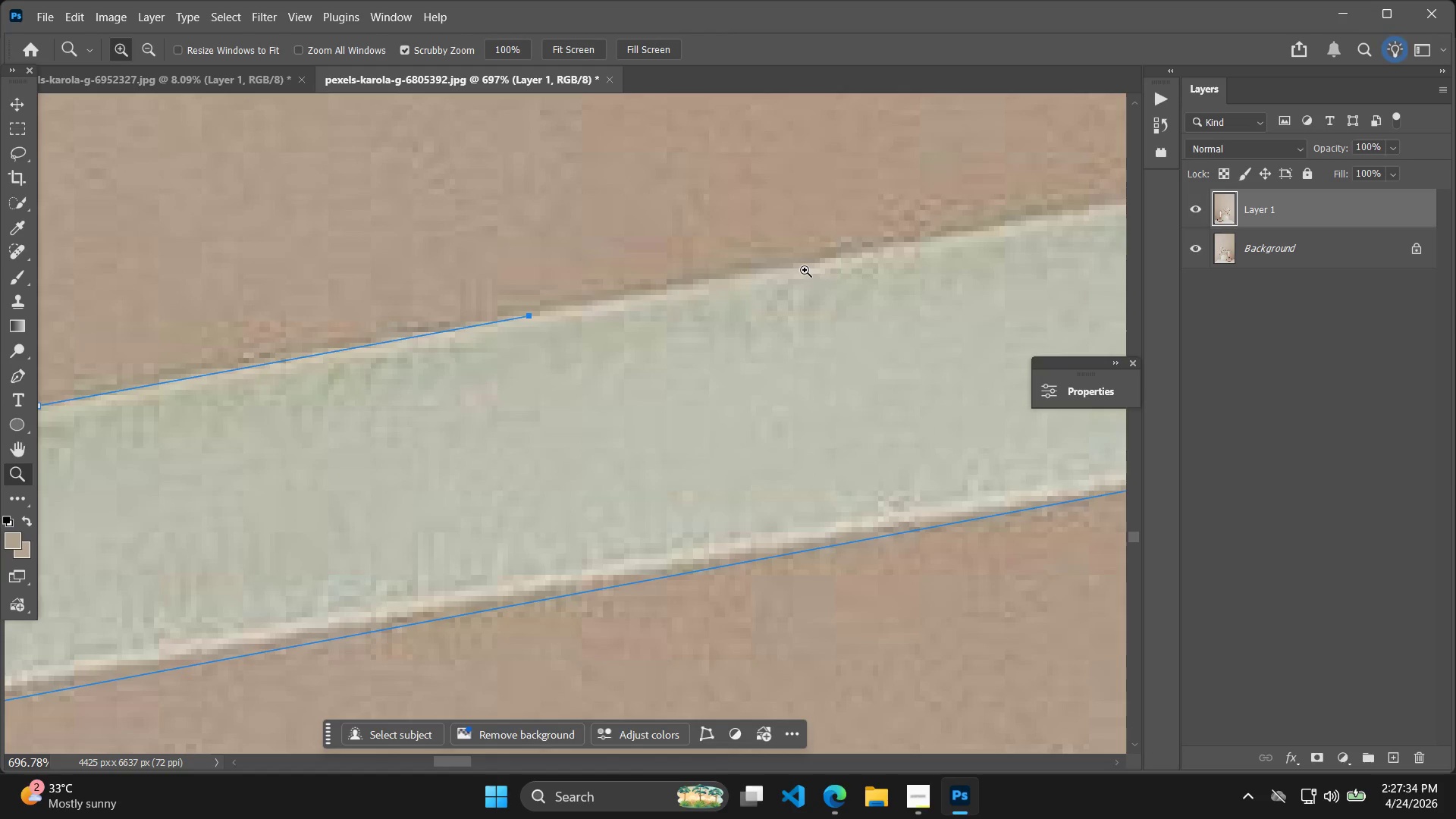 
key(Control+ControlLeft)
 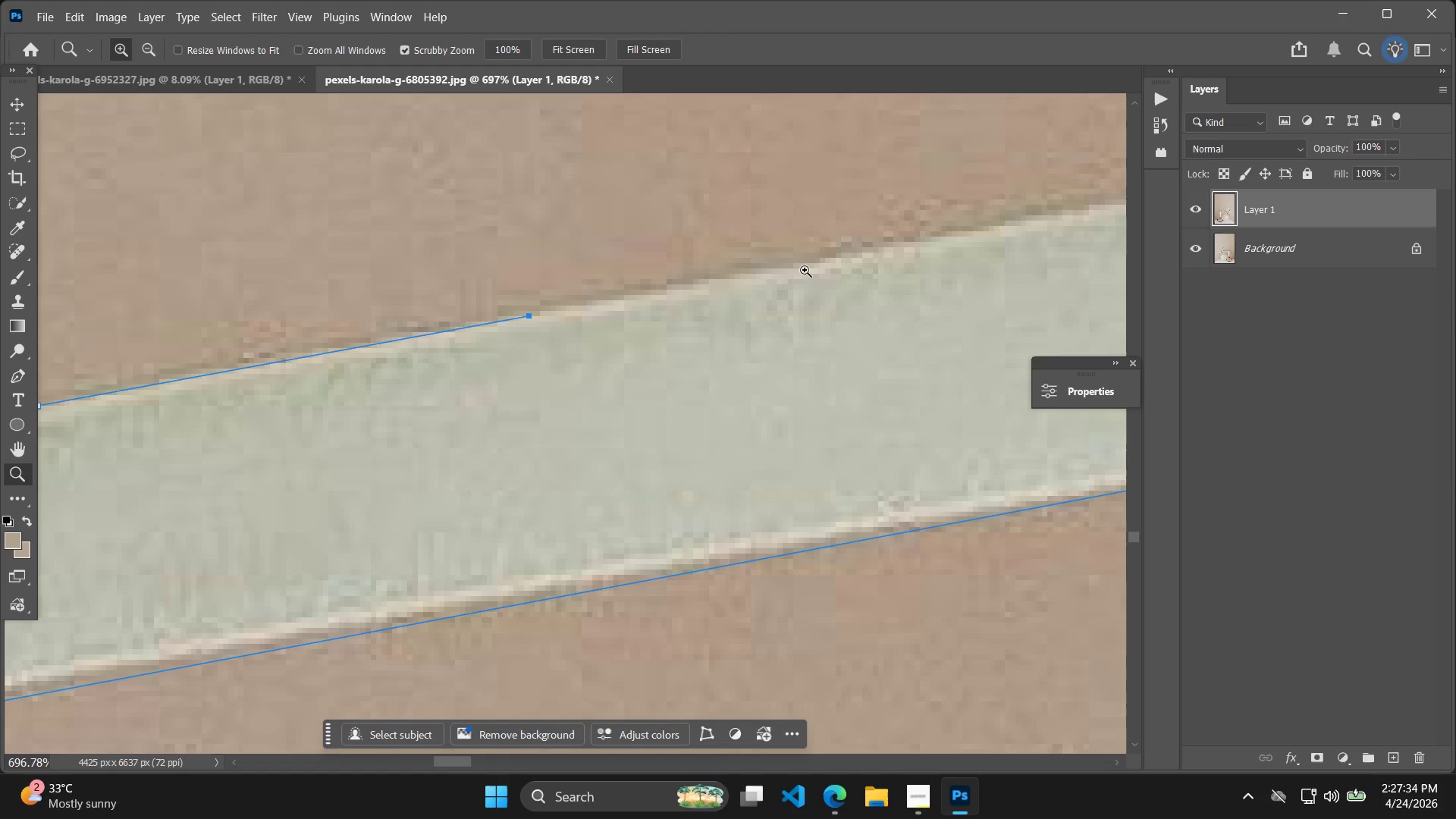 
key(Control+Z)
 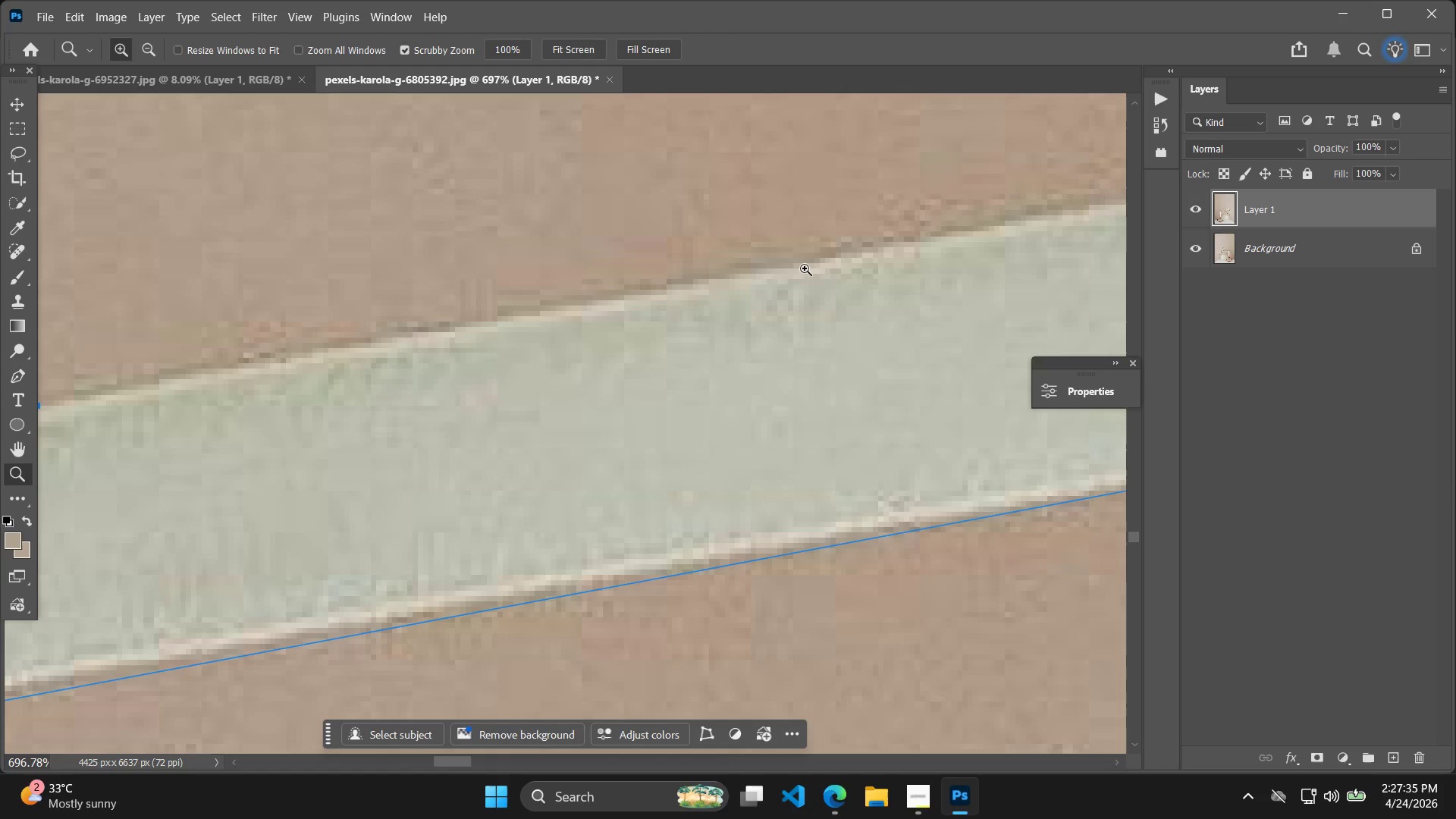 
key(P)
 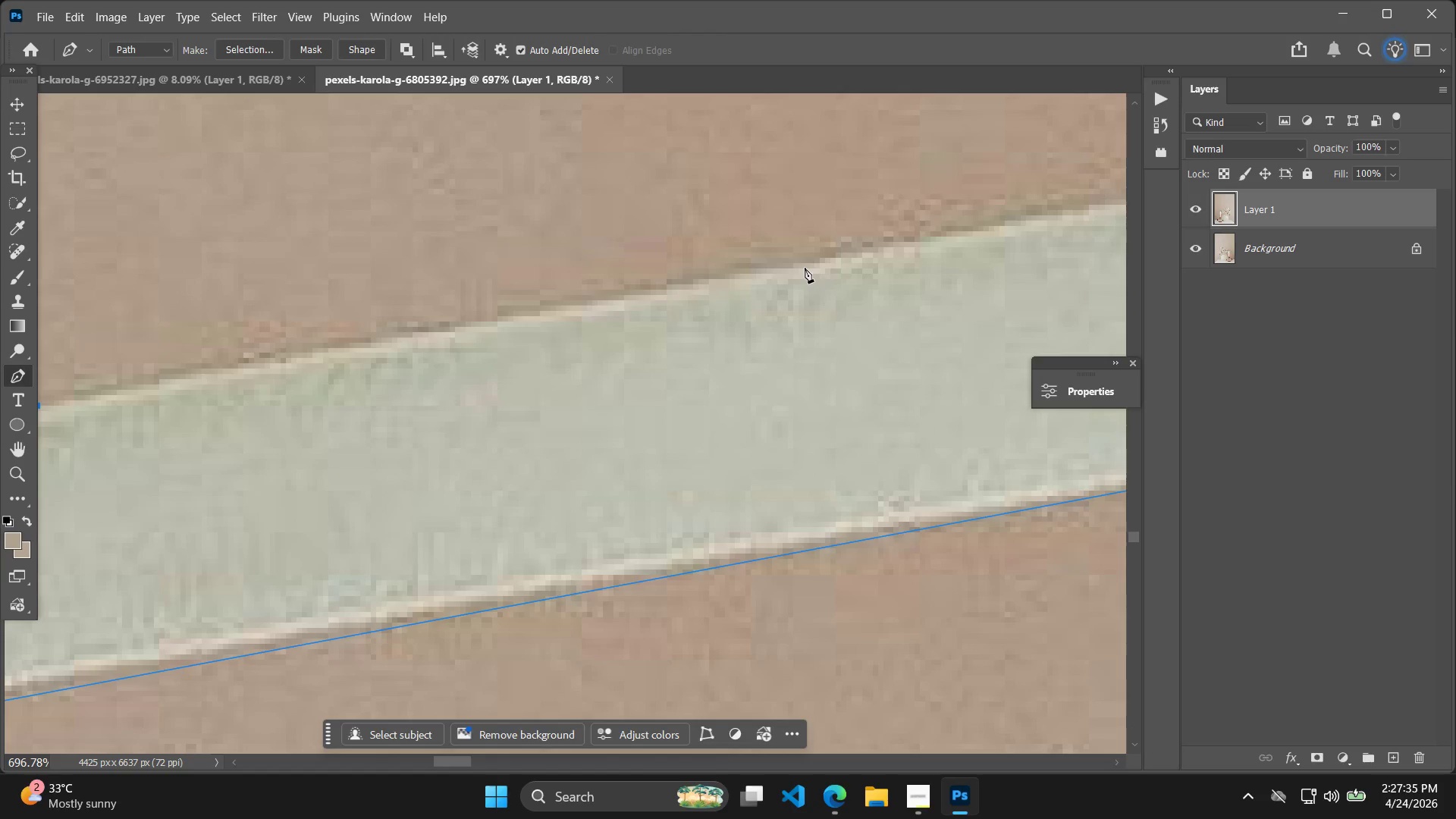 
left_click([805, 267])
 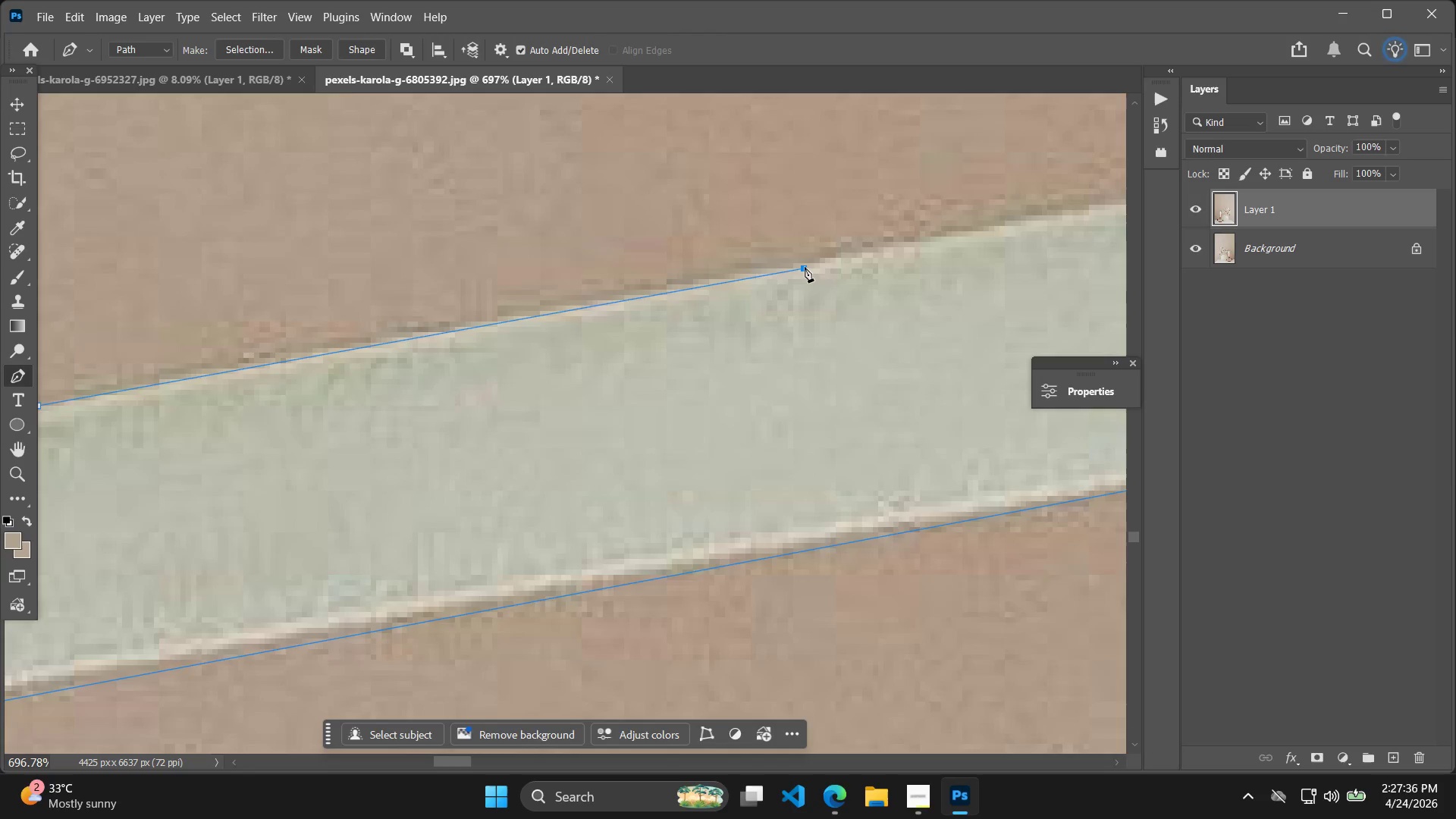 
hold_key(key=AltLeft, duration=0.33)
 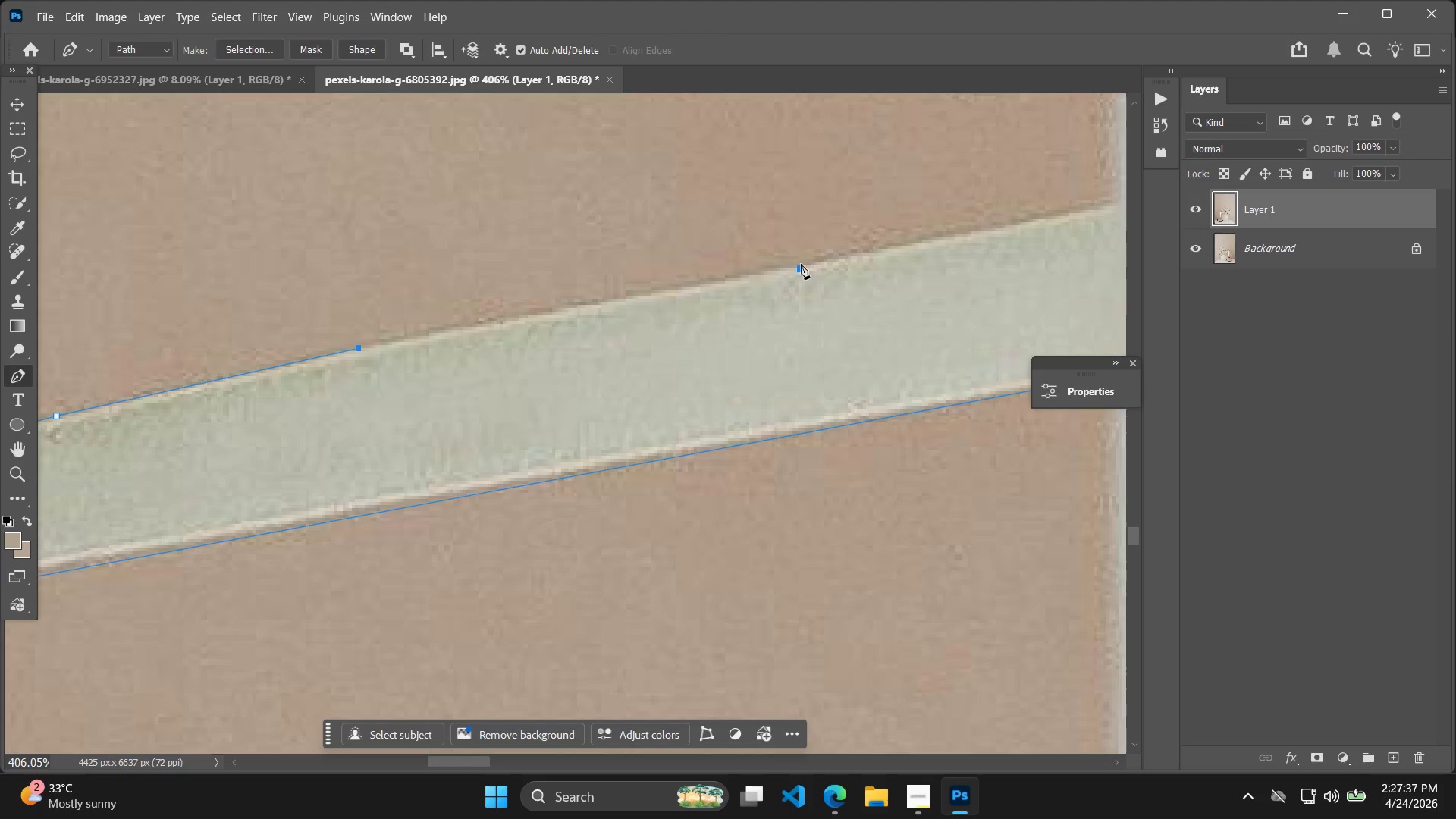 
key(Control+ControlLeft)
 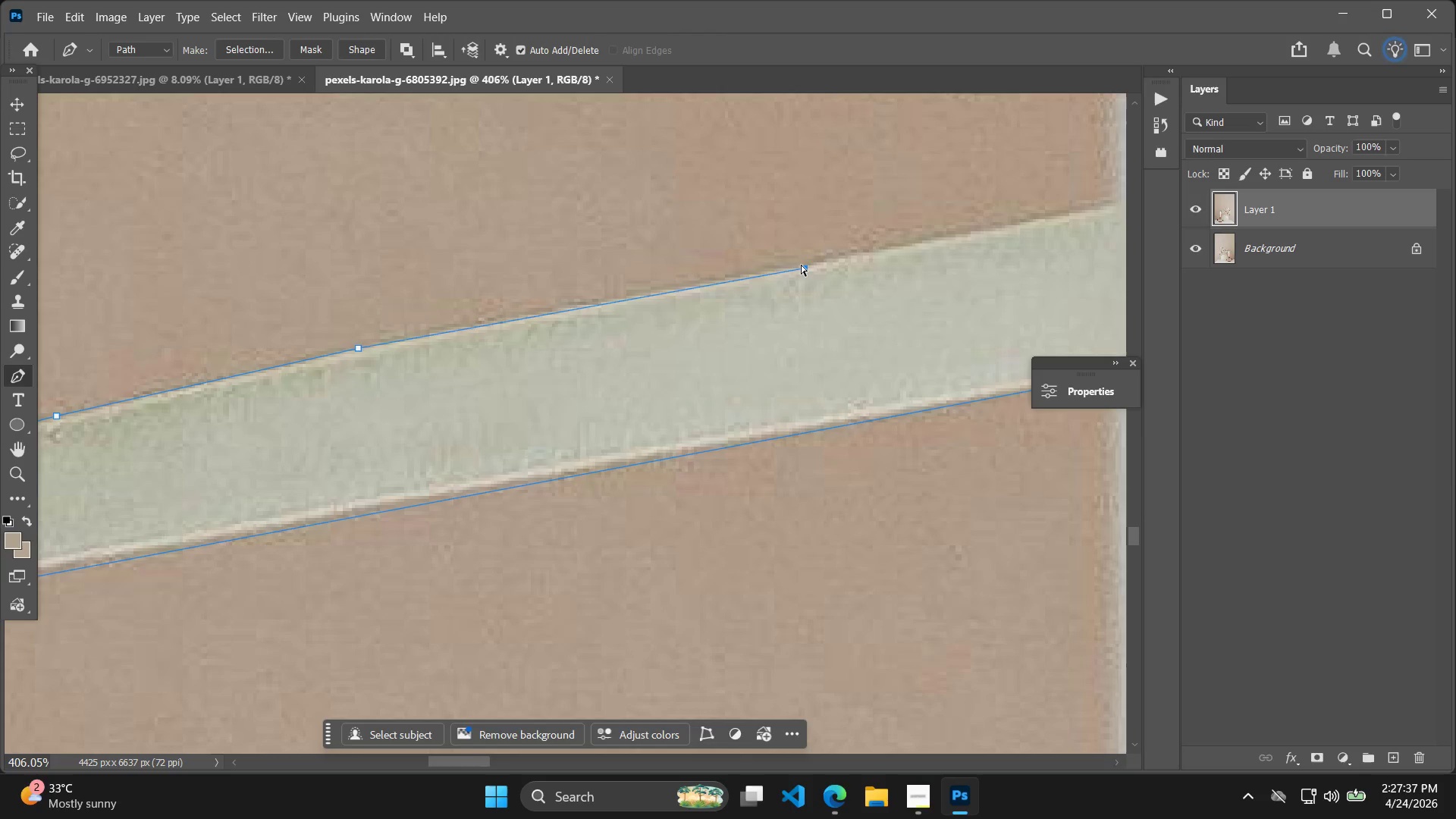 
key(Control+Z)
 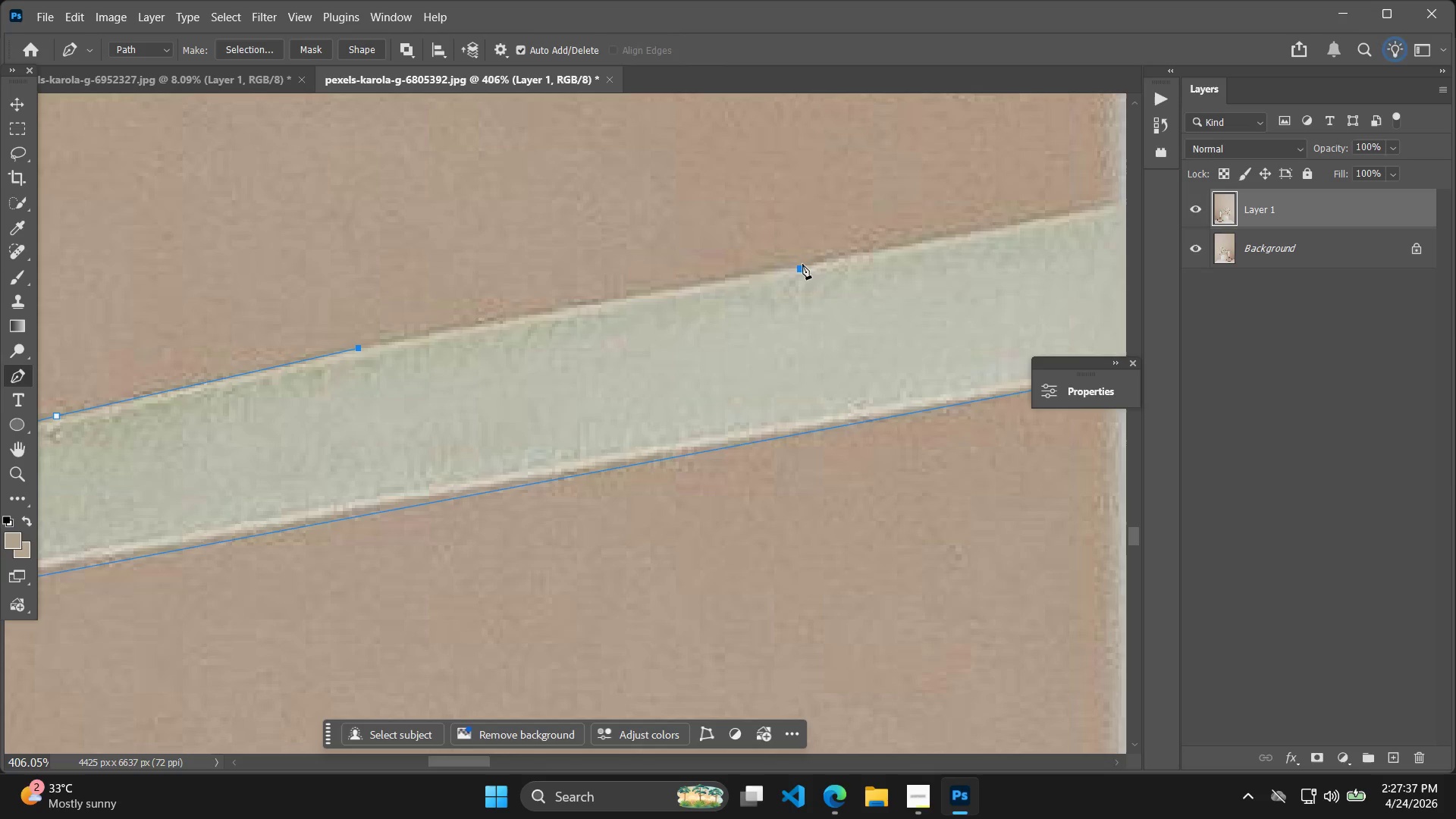 
scroll: coordinate [805, 268], scroll_direction: down, amount: 6.0
 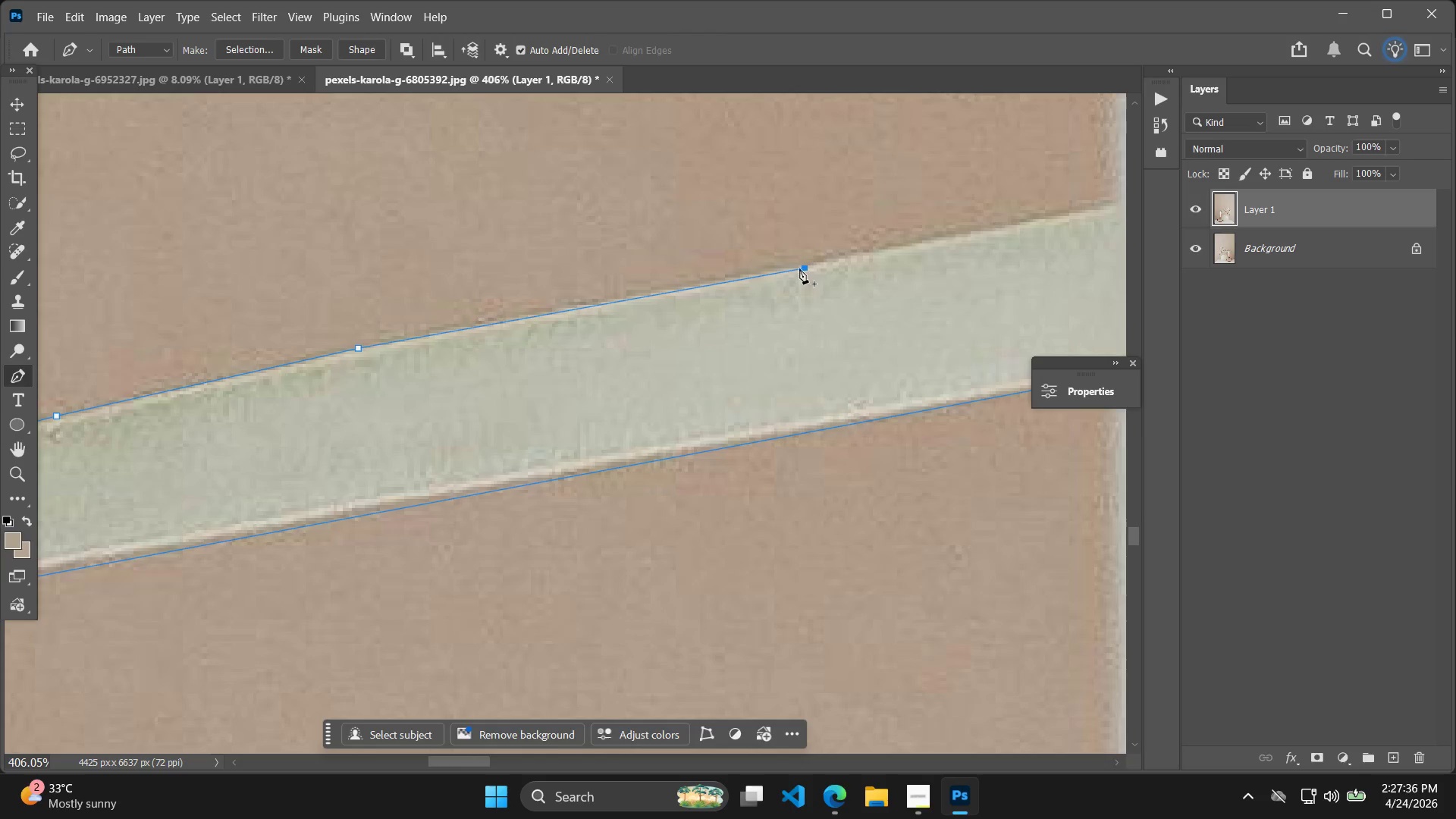 
key(Control+ControlLeft)
 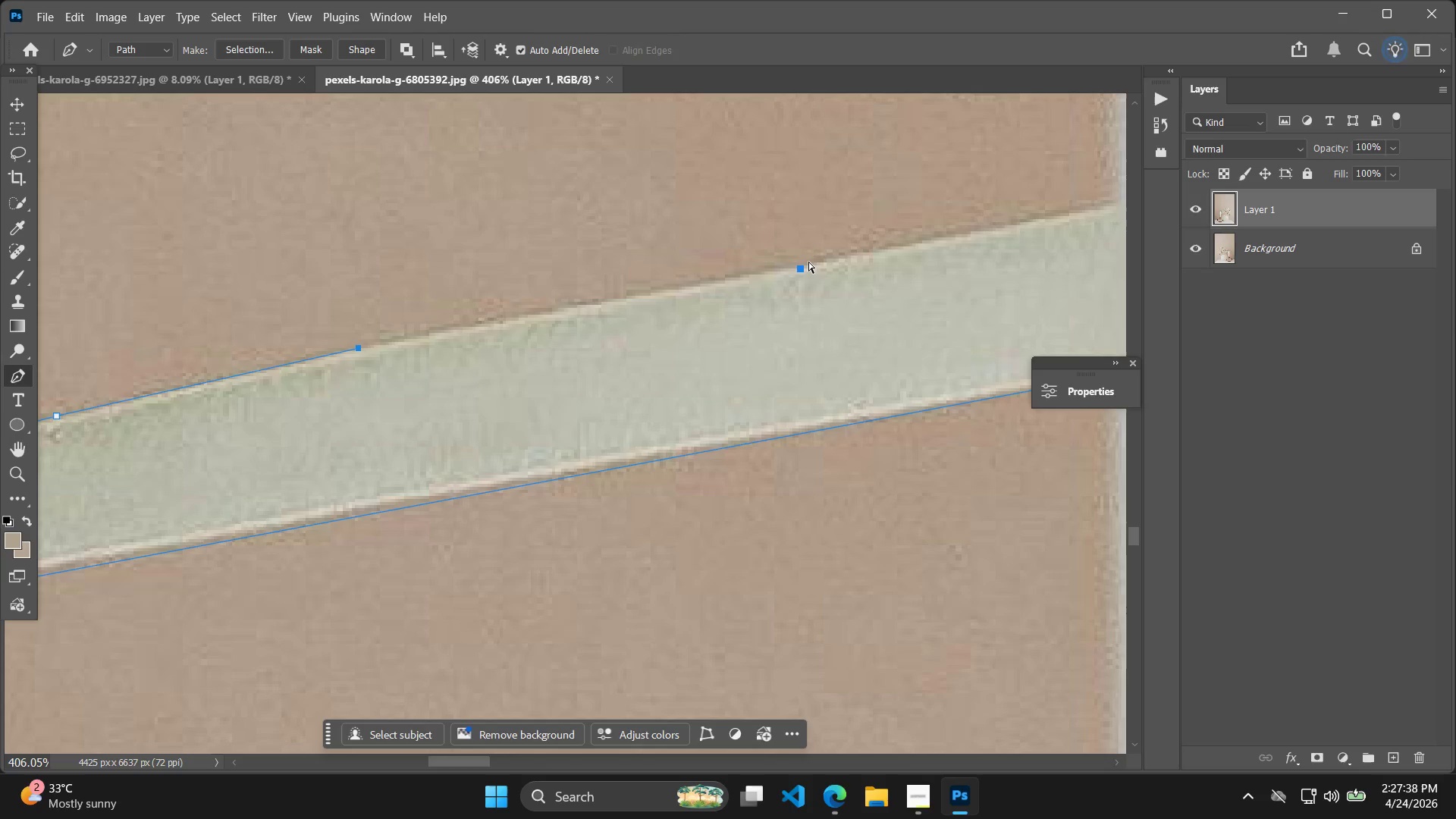 
key(Control+Z)
 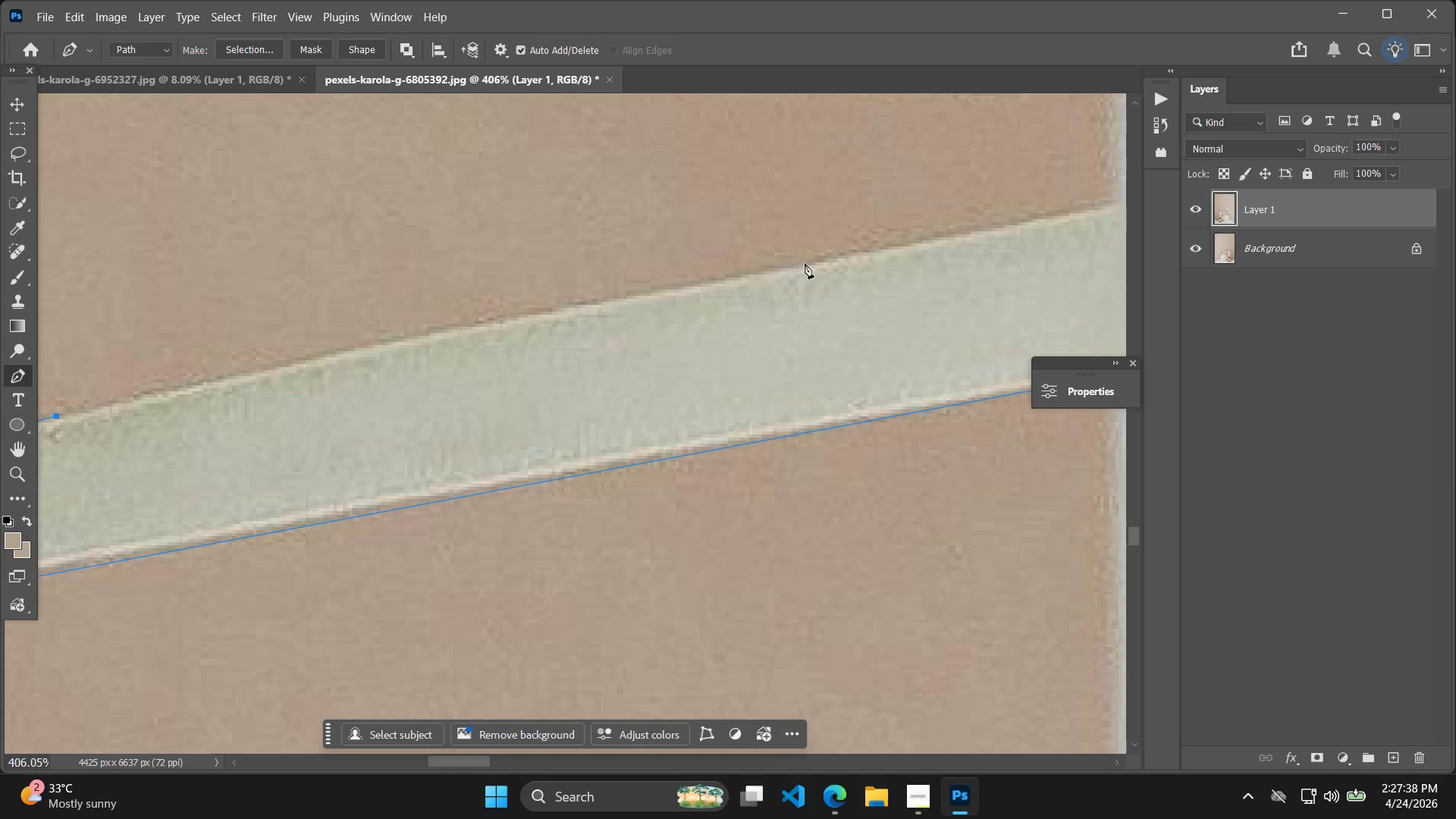 
left_click([805, 262])
 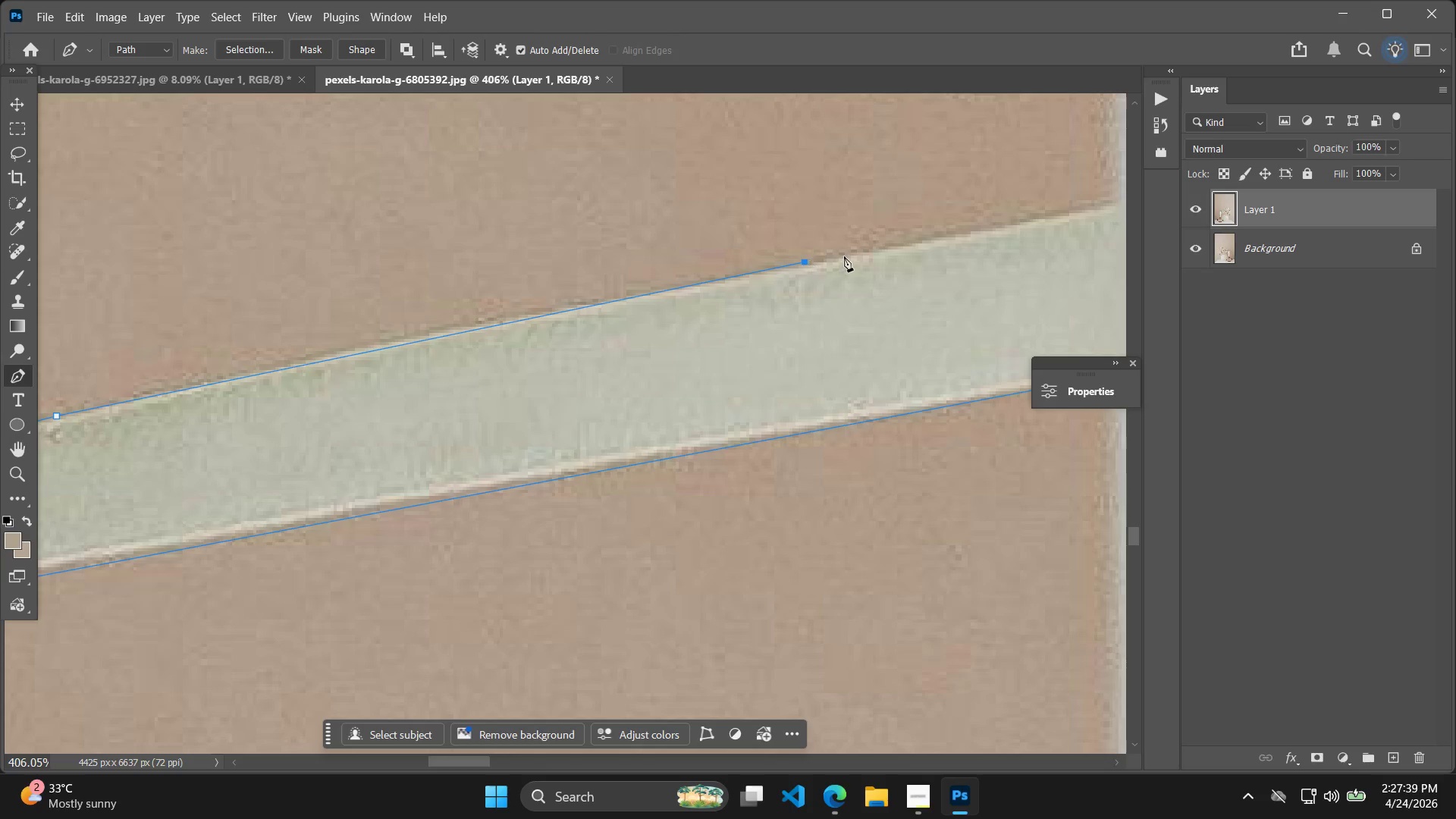 
key(Control+ControlLeft)
 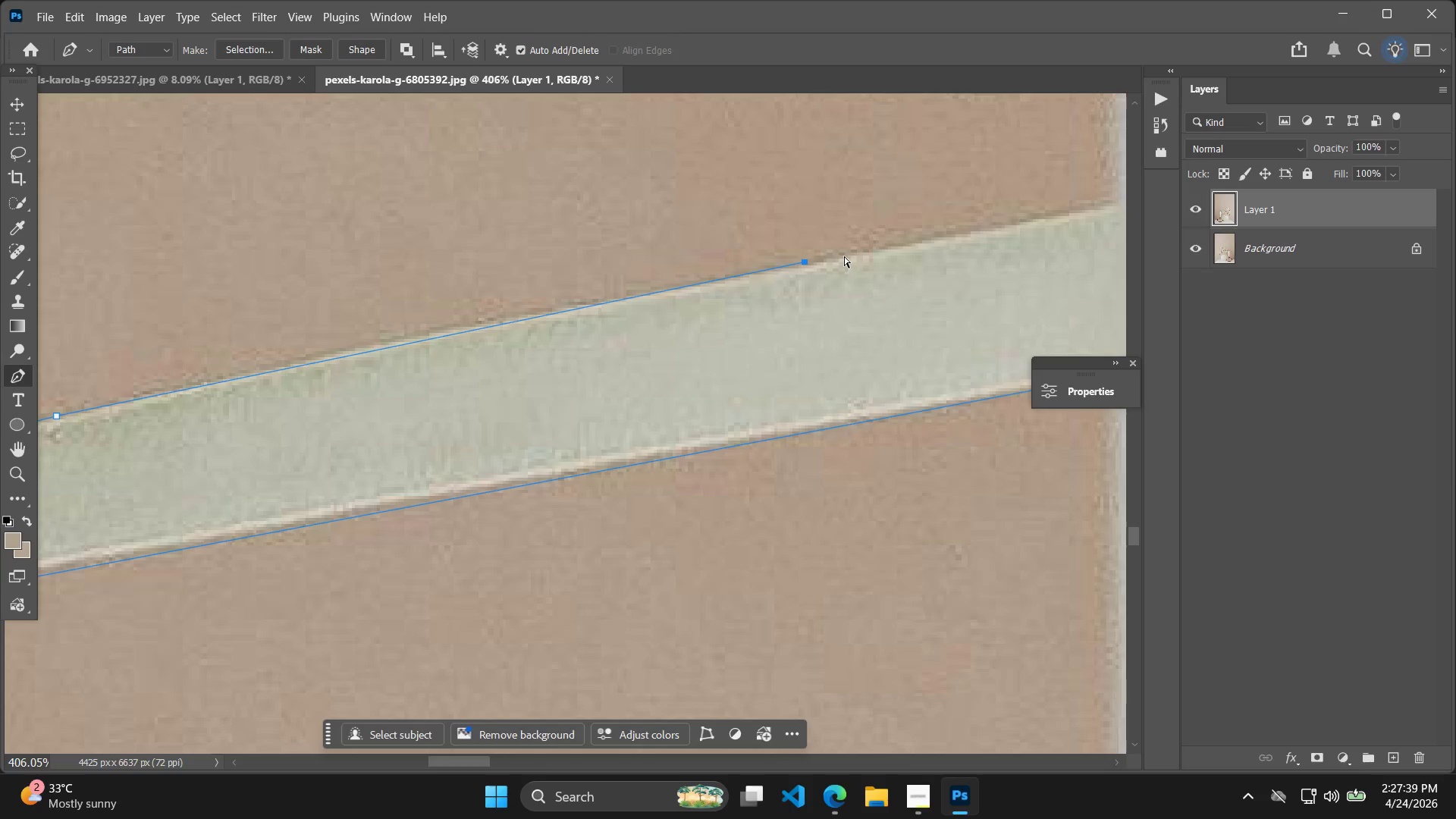 
key(Control+Z)
 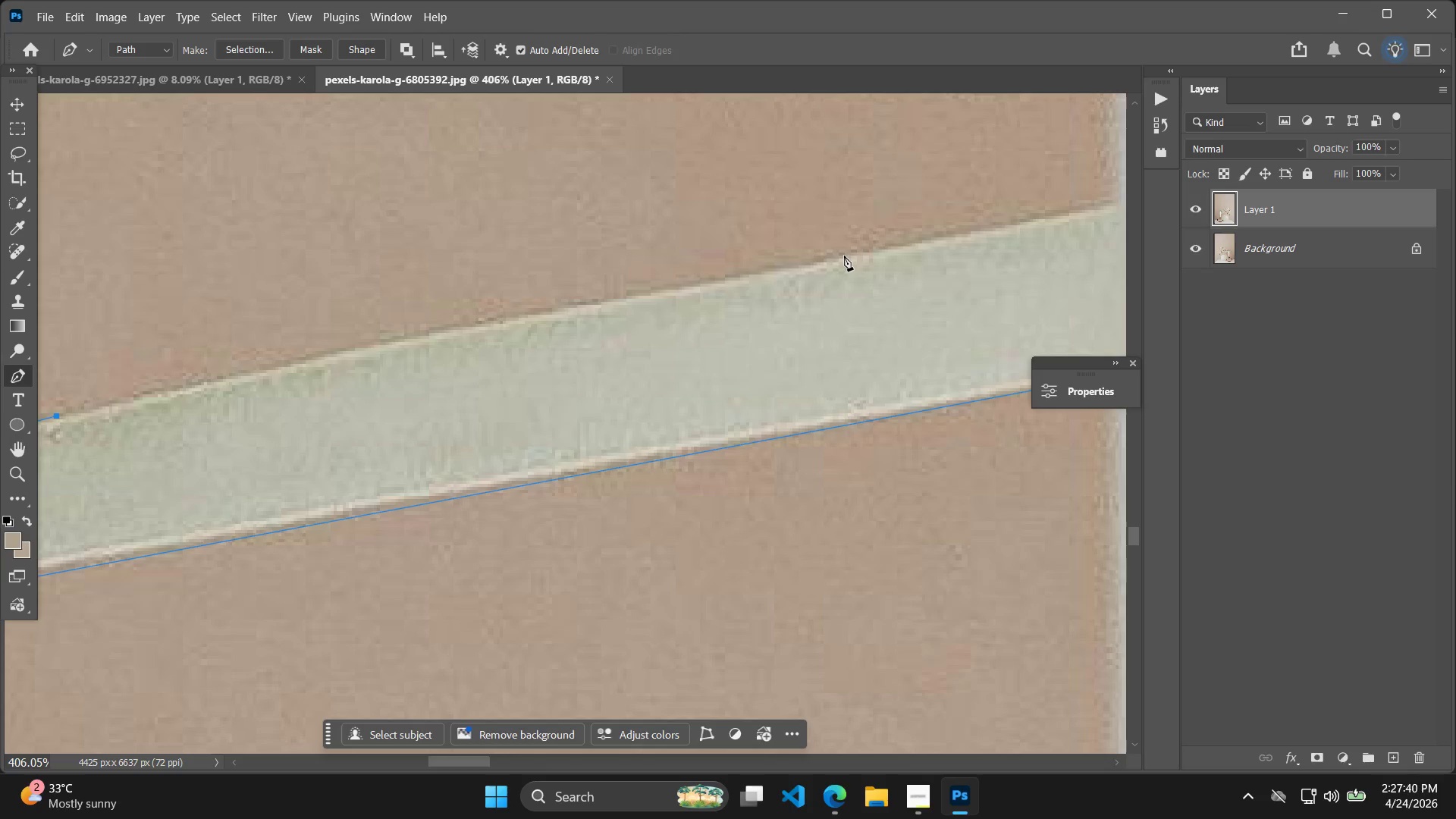 
left_click([844, 253])
 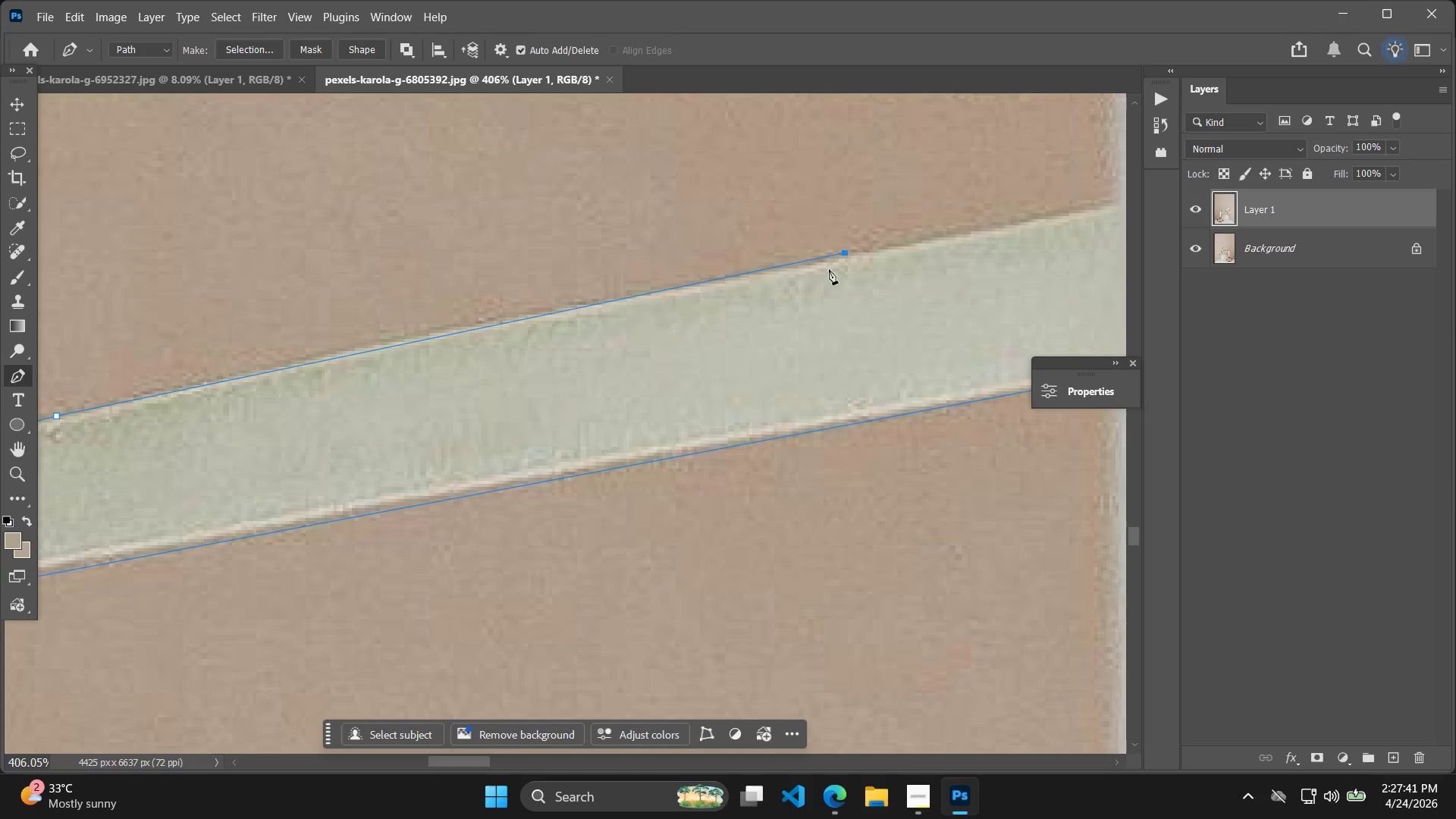 
key(Control+ControlLeft)
 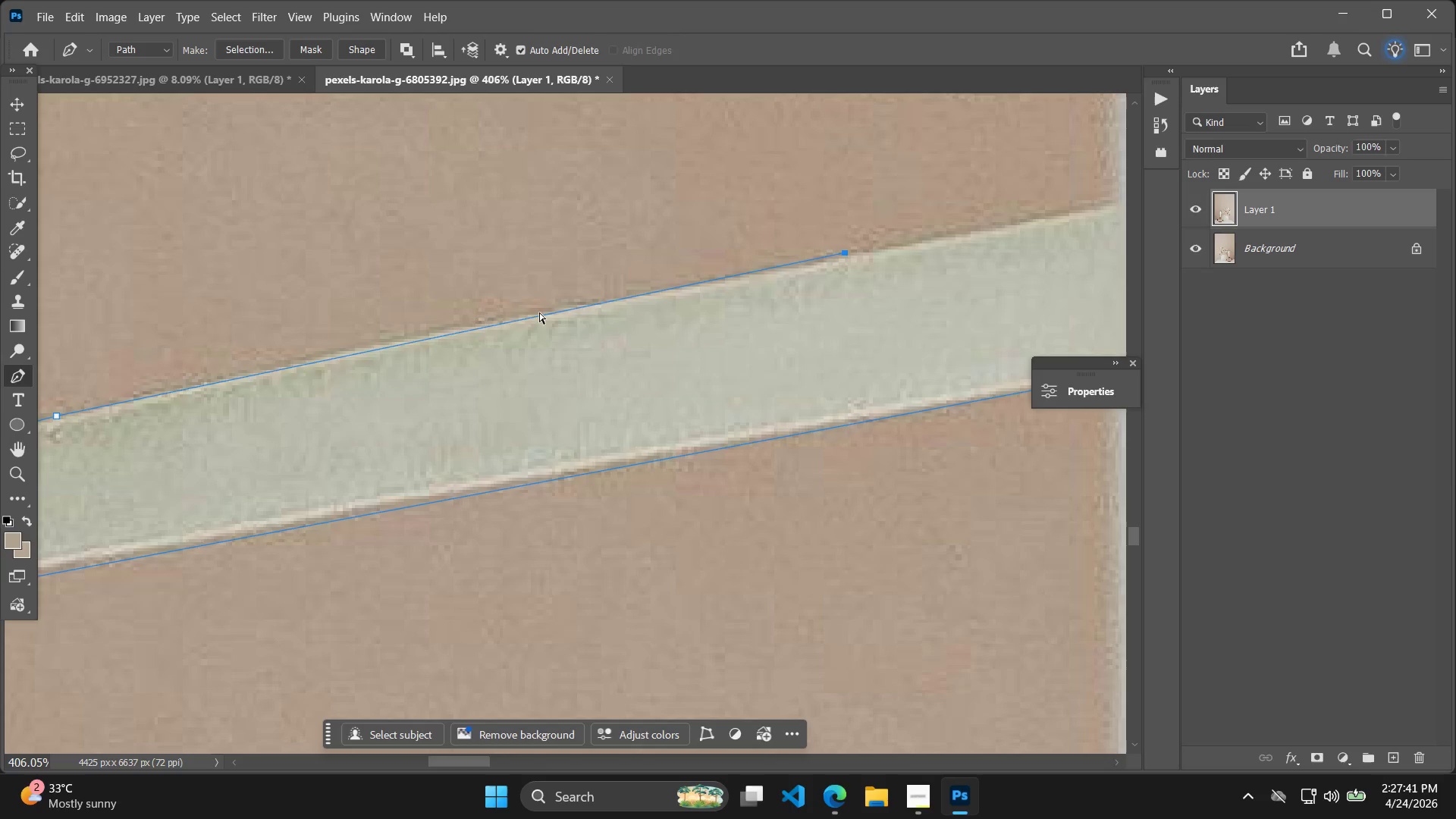 
key(Control+Z)
 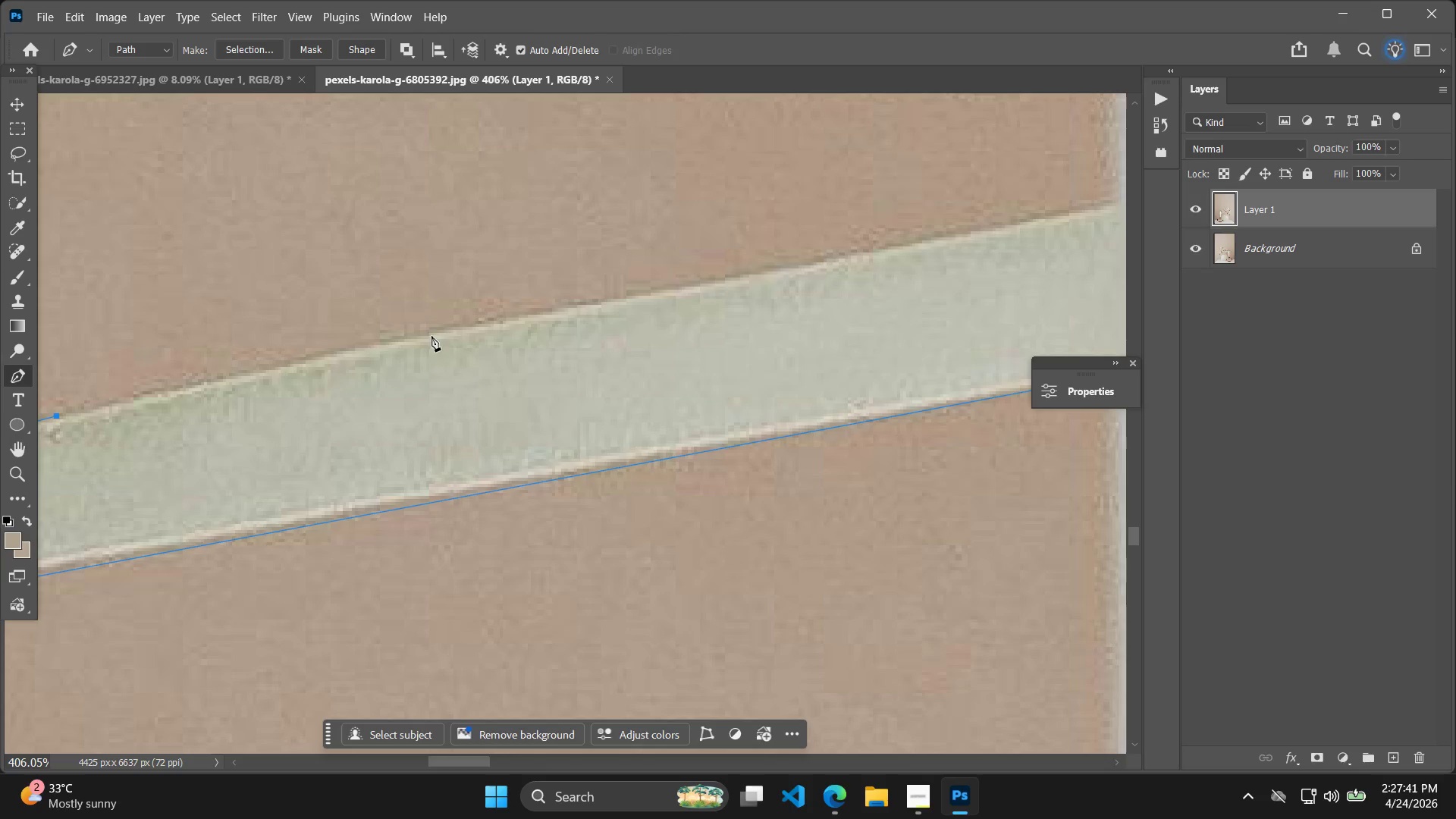 
left_click([433, 331])
 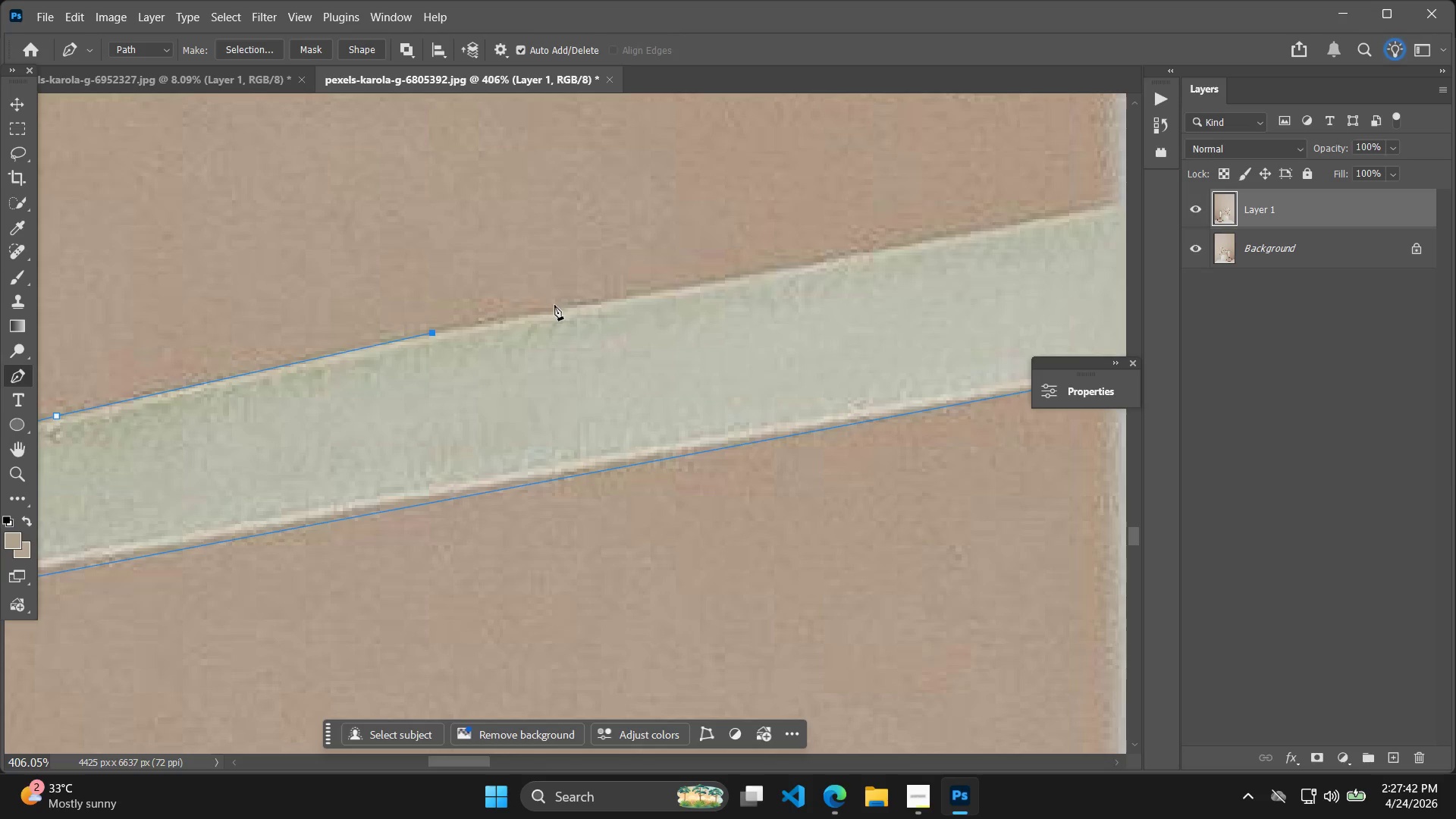 
left_click_drag(start_coordinate=[560, 308], to_coordinate=[566, 306])
 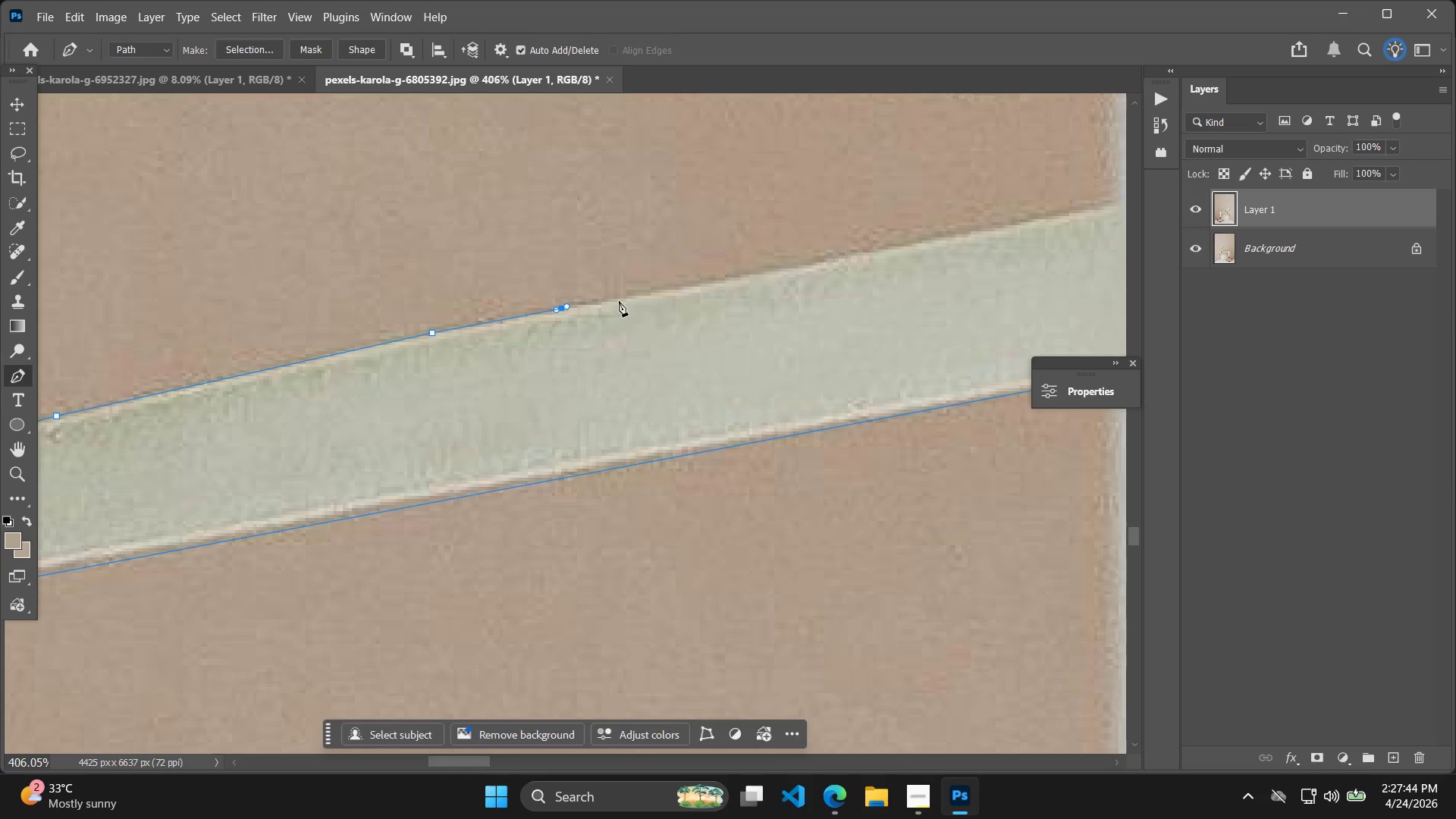 
left_click([631, 293])
 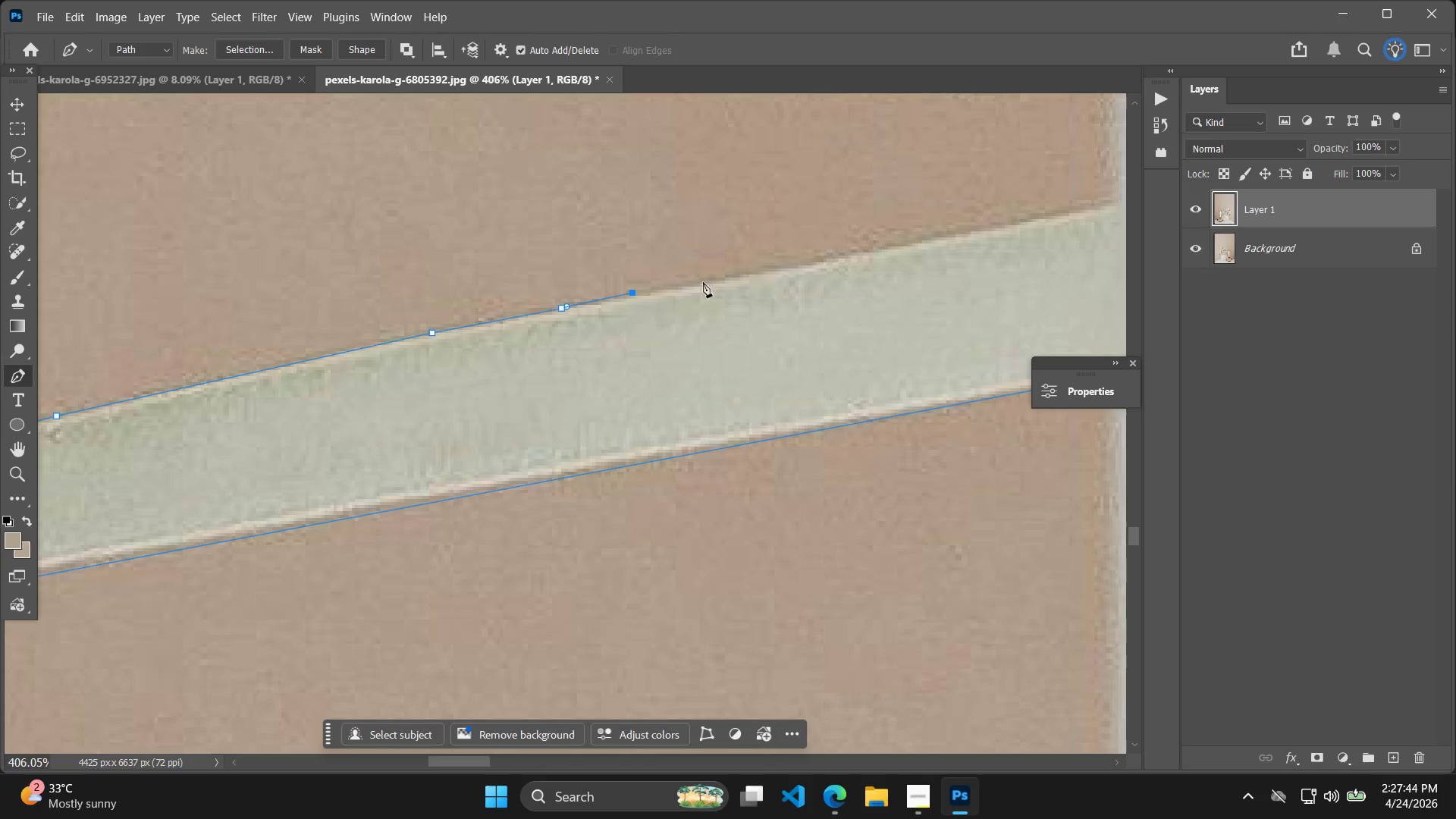 
hold_key(key=AltLeft, duration=0.47)
scroll: coordinate [780, 294], scroll_direction: down, amount: 11.0
 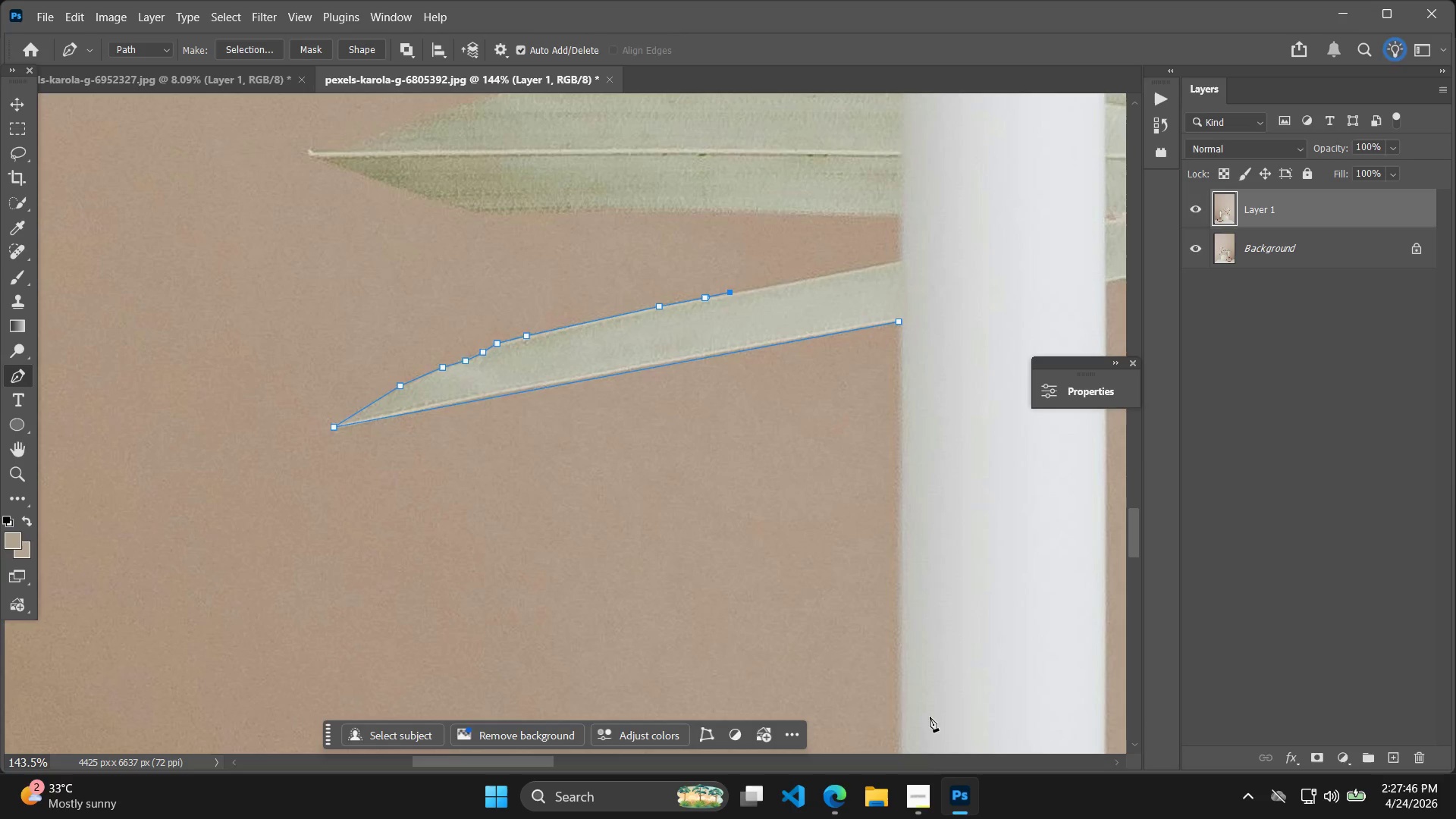 
left_click([916, 787])